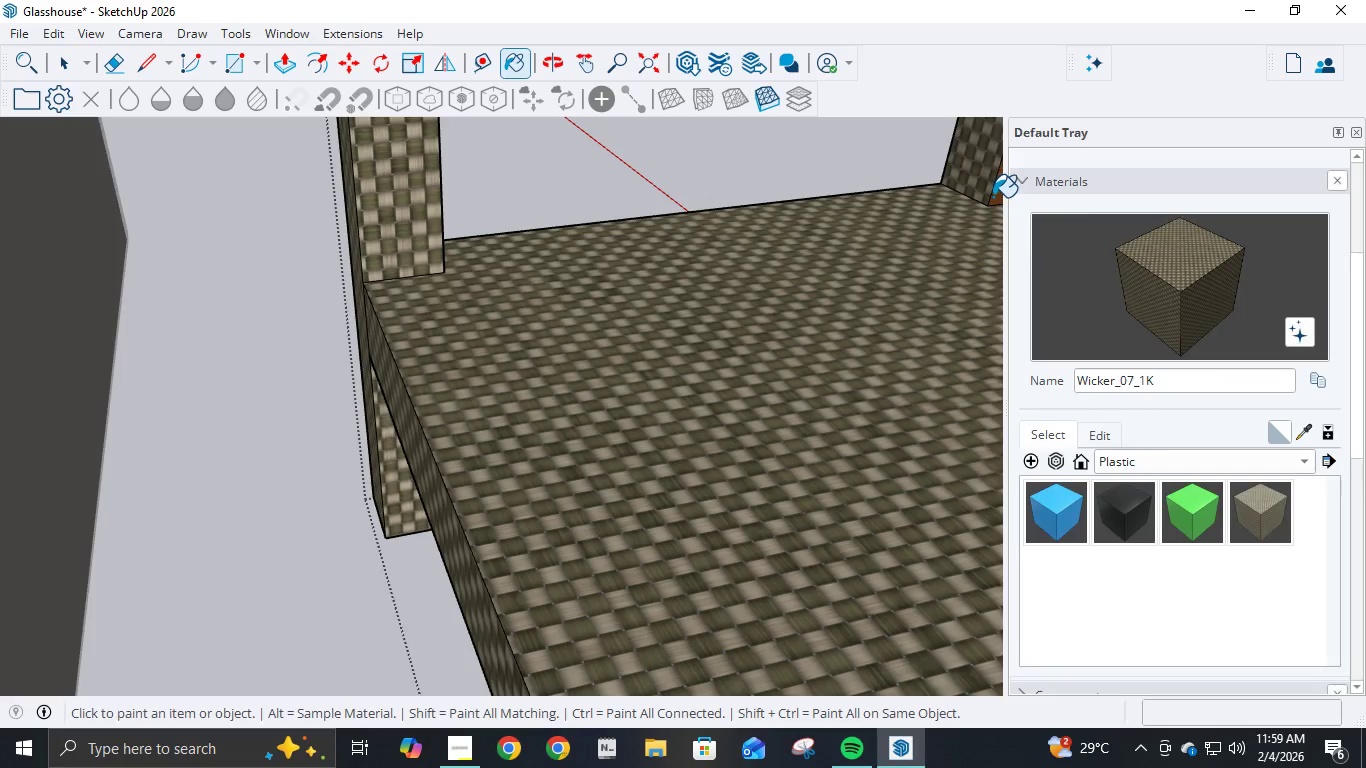 
left_click([993, 199])
 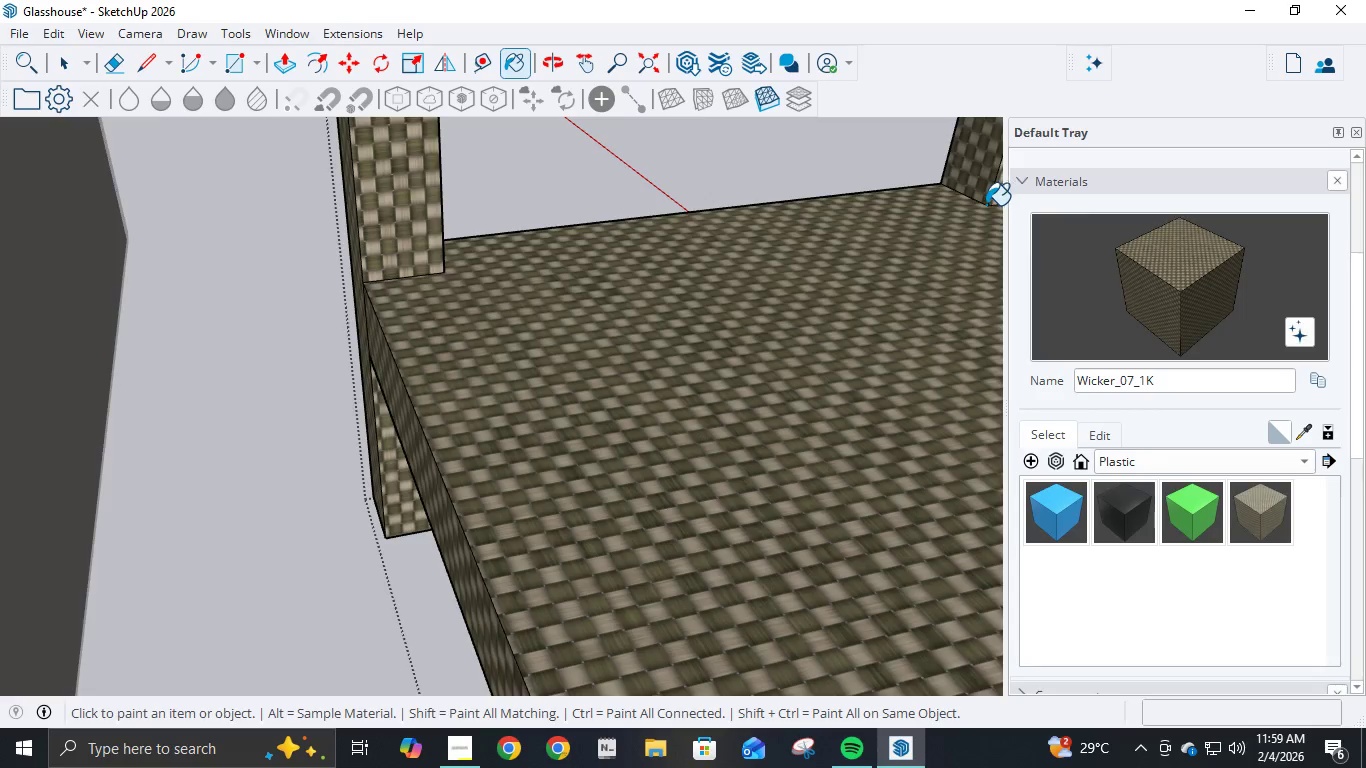 
scroll: coordinate [961, 211], scroll_direction: down, amount: 5.0
 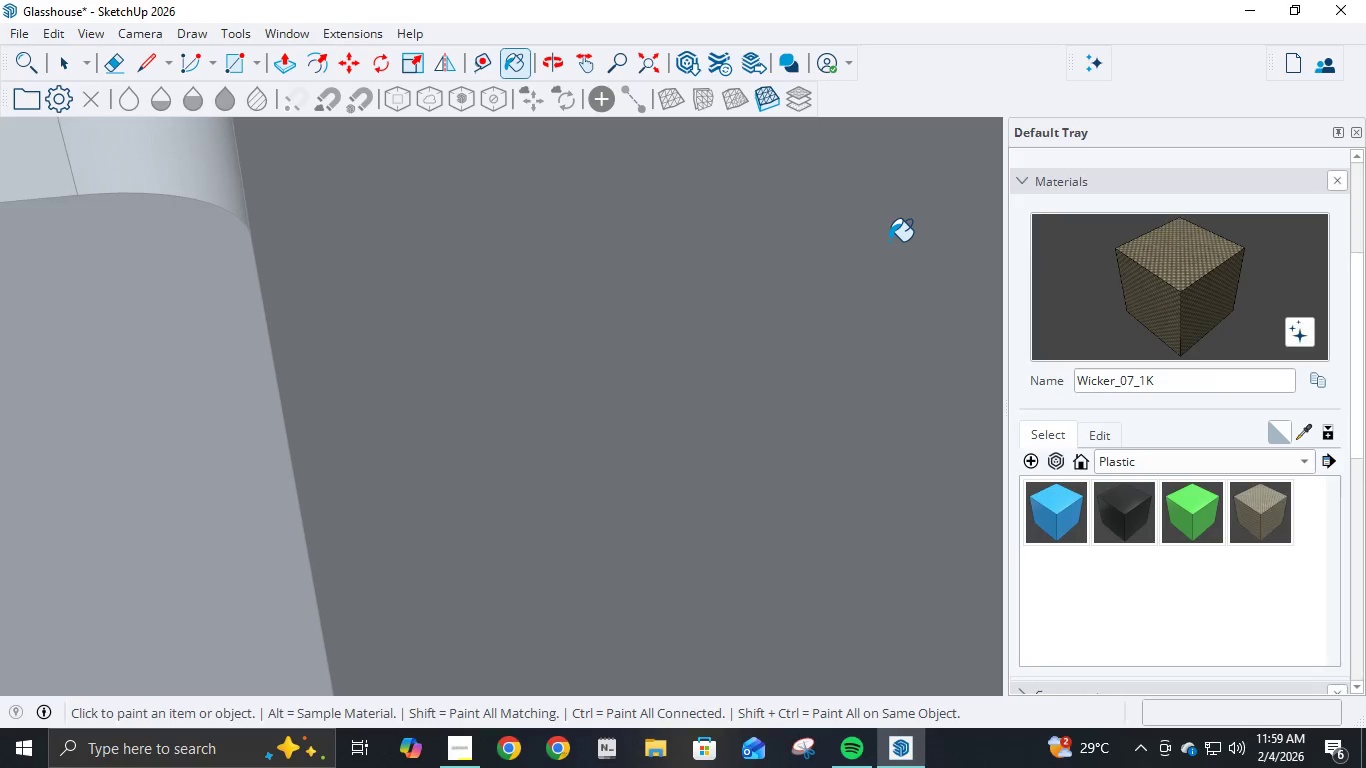 
scroll: coordinate [889, 241], scroll_direction: up, amount: 39.0
 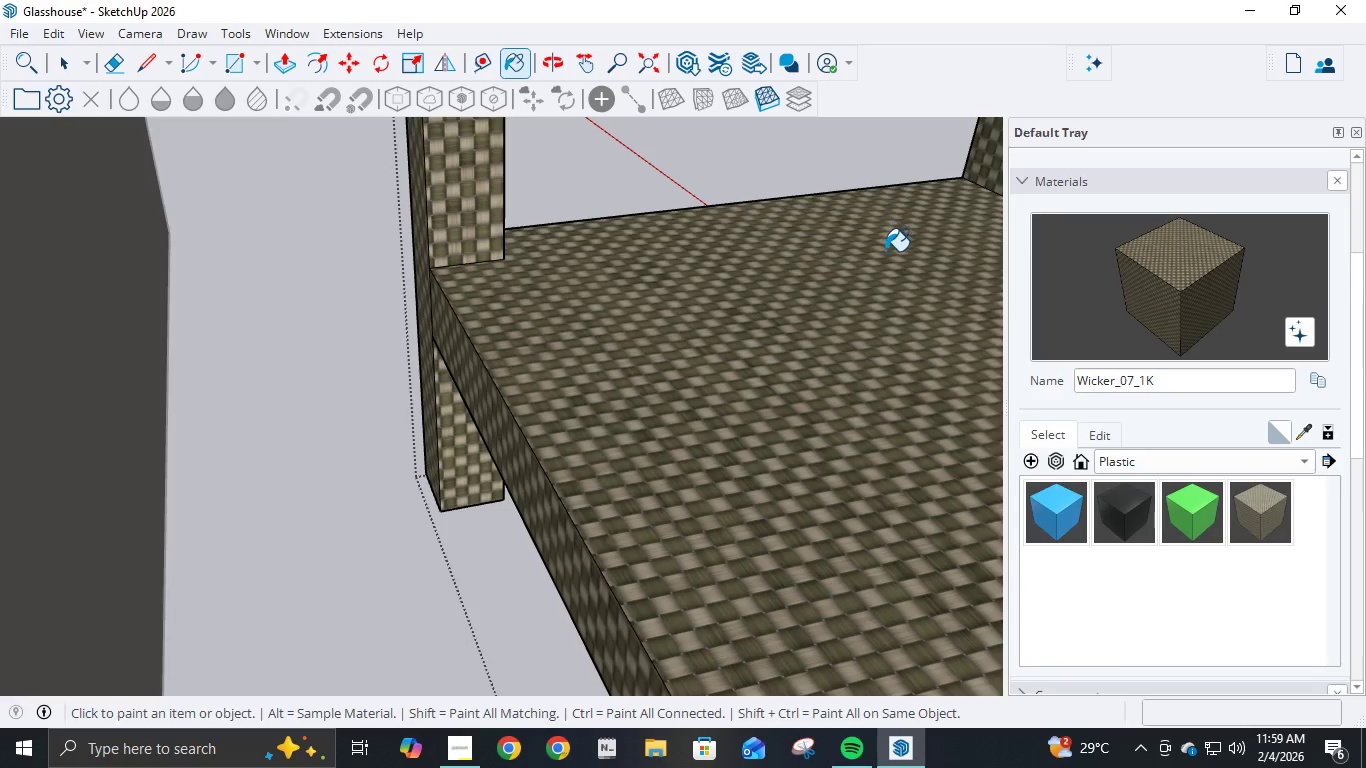 
scroll: coordinate [883, 254], scroll_direction: down, amount: 1.0
 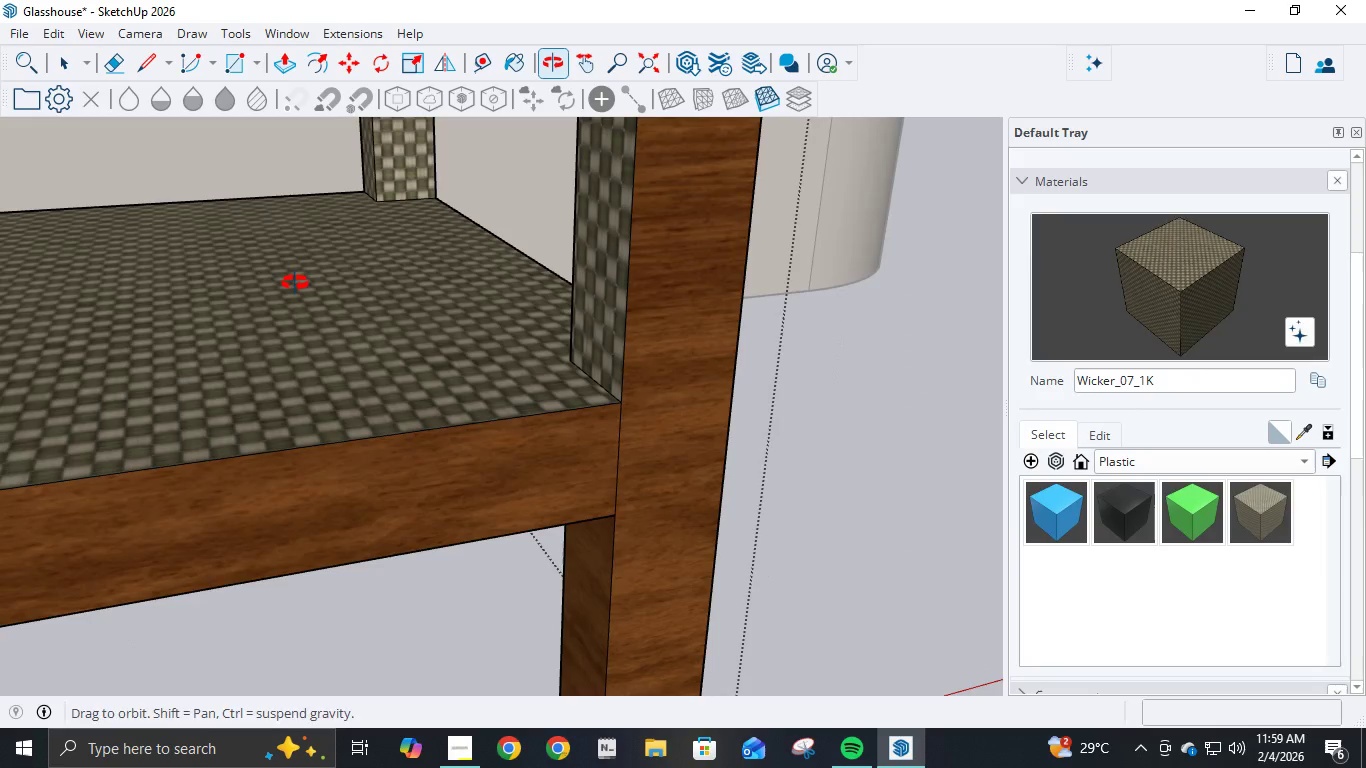 
double_click([639, 440])
 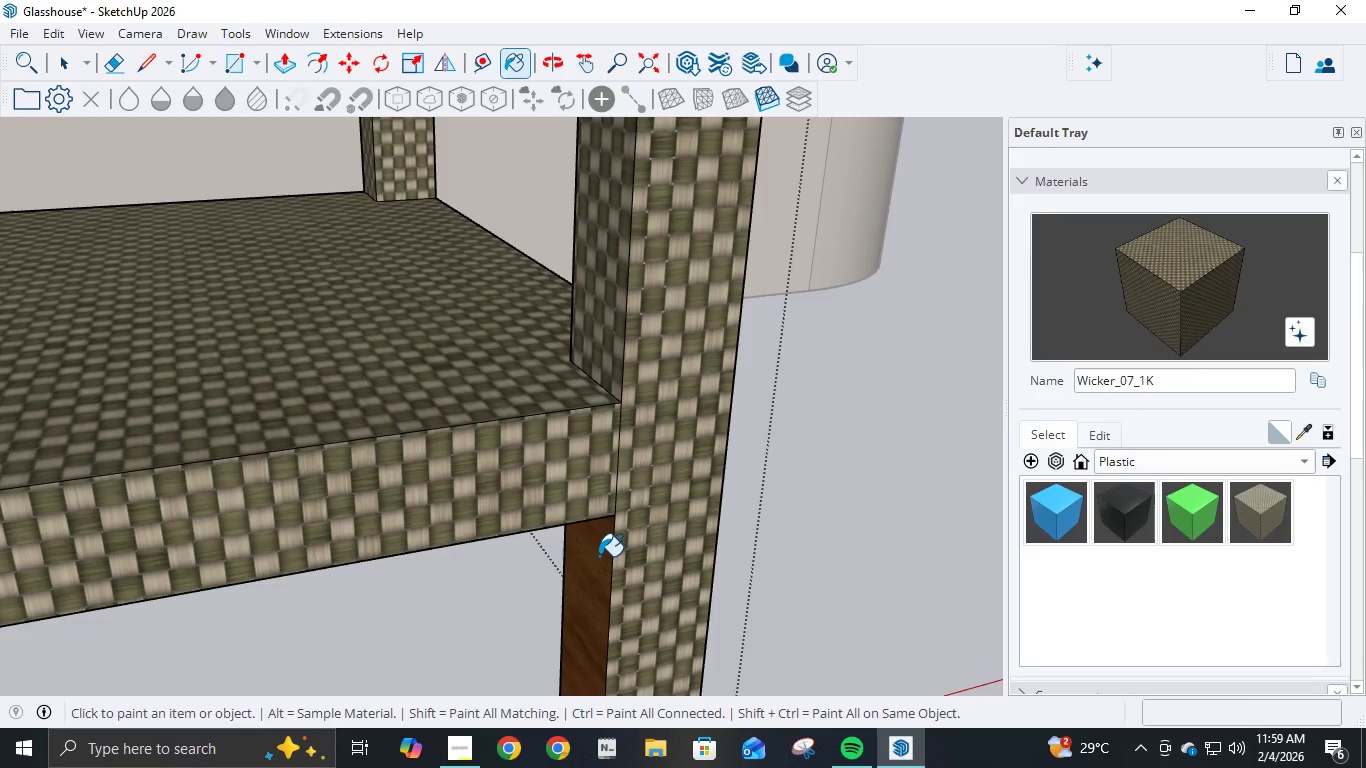 
left_click([598, 558])
 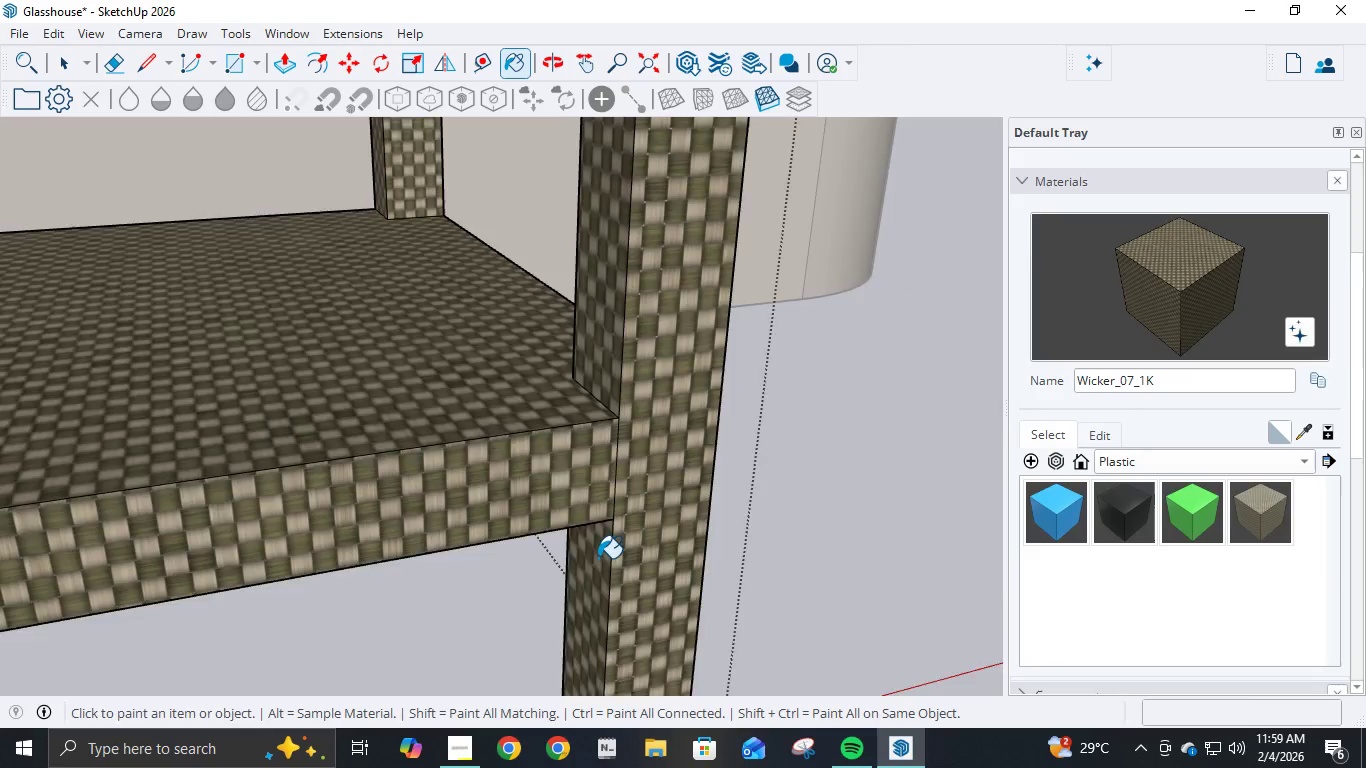 
scroll: coordinate [614, 540], scroll_direction: down, amount: 15.0
 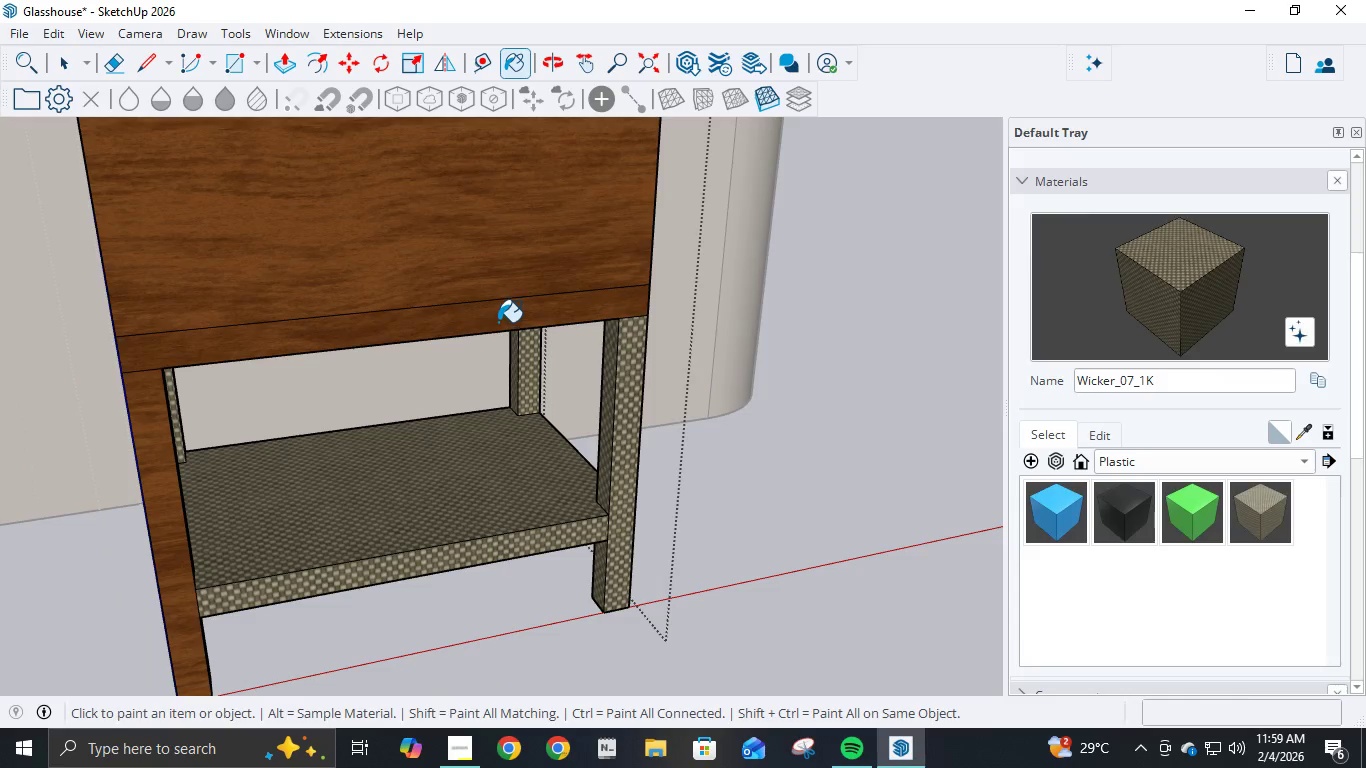 
double_click([487, 275])
 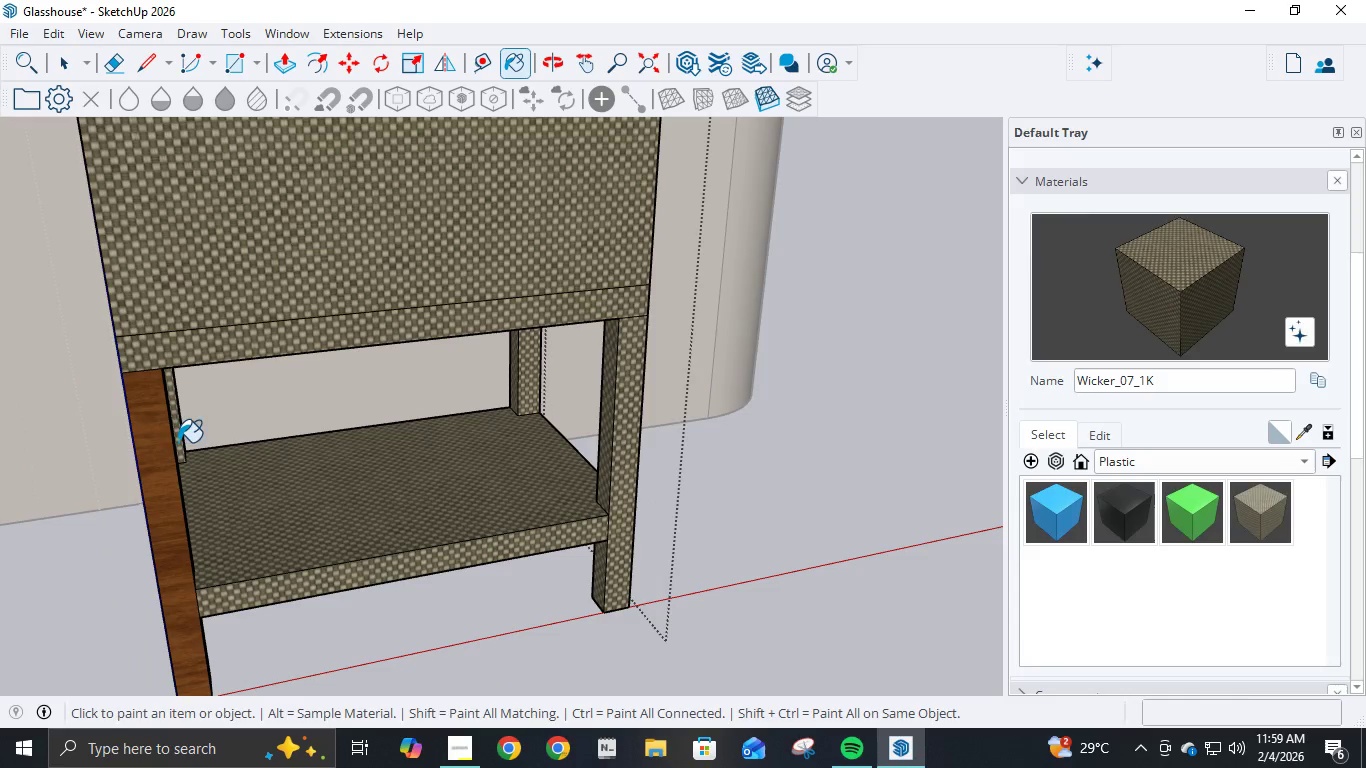 
left_click([154, 448])
 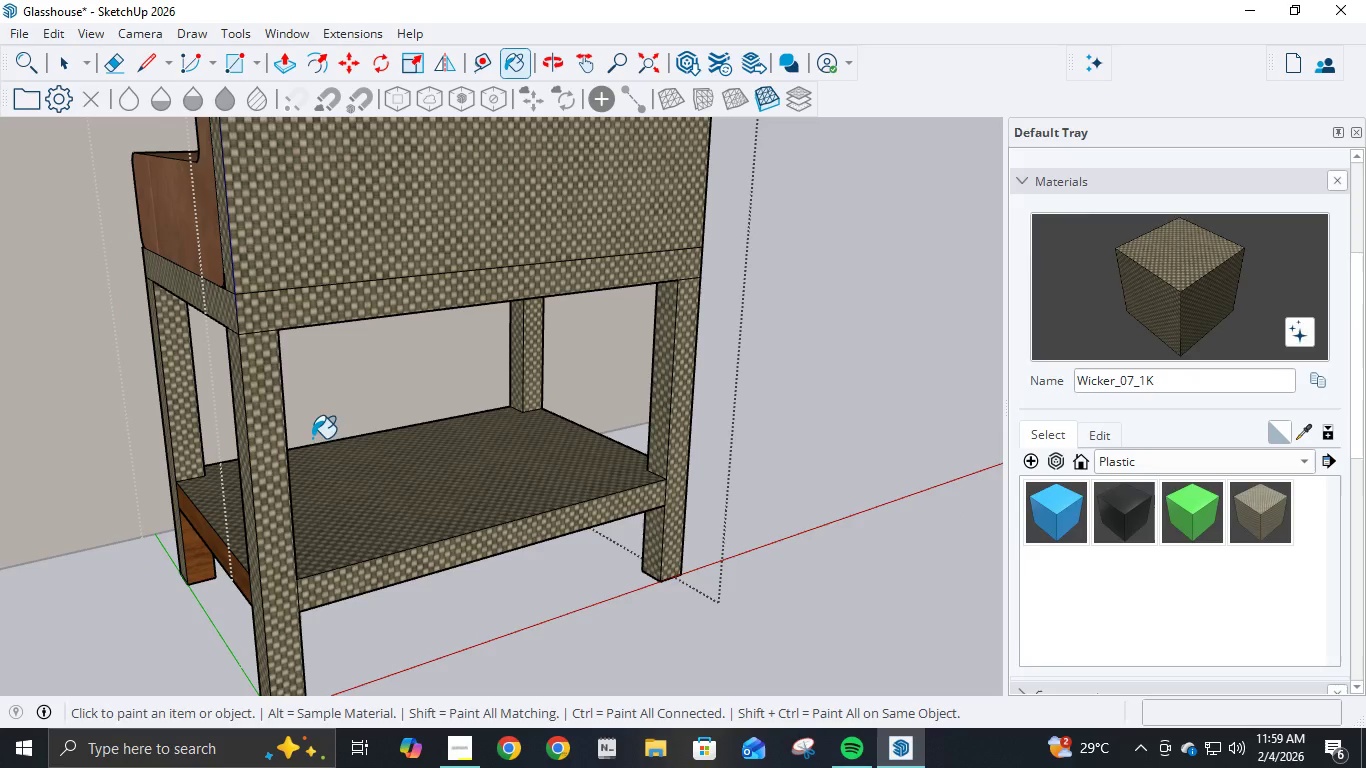 
left_click([240, 575])
 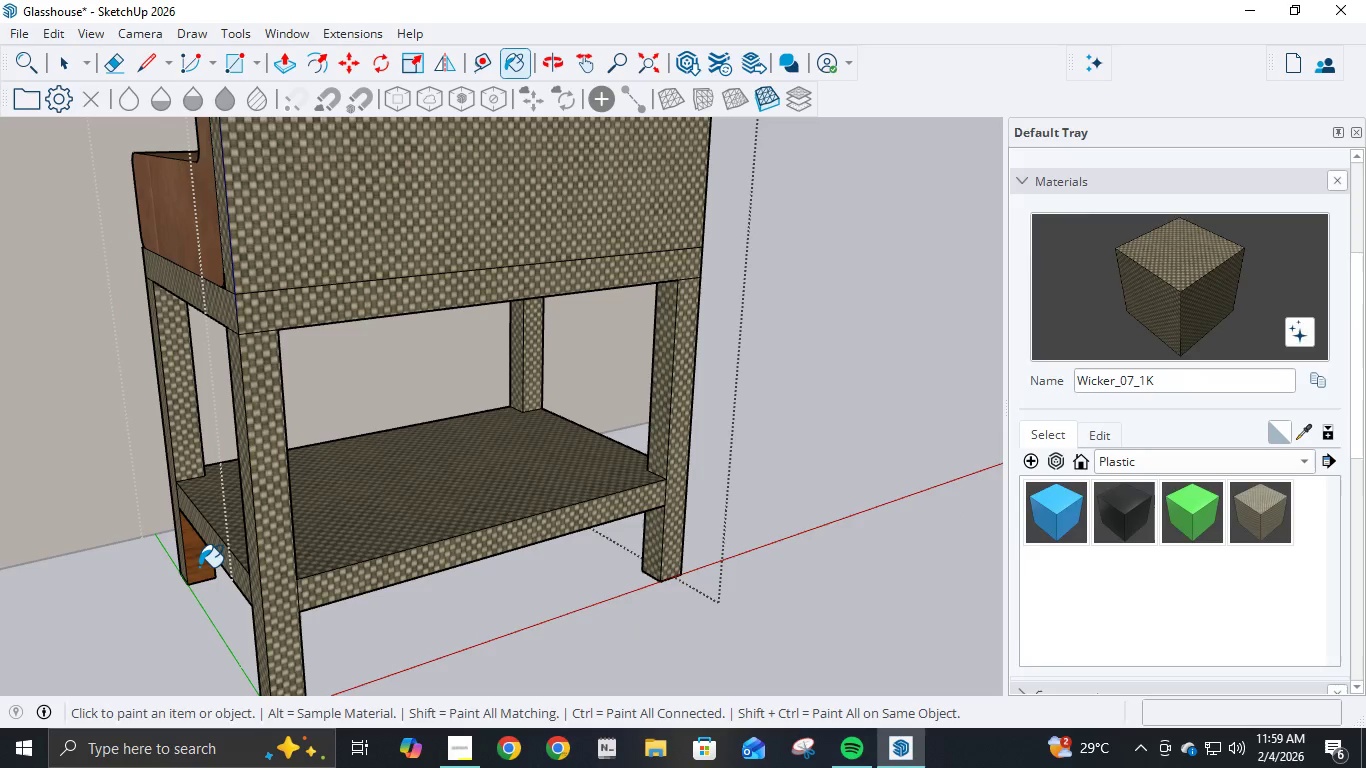 
left_click([199, 567])
 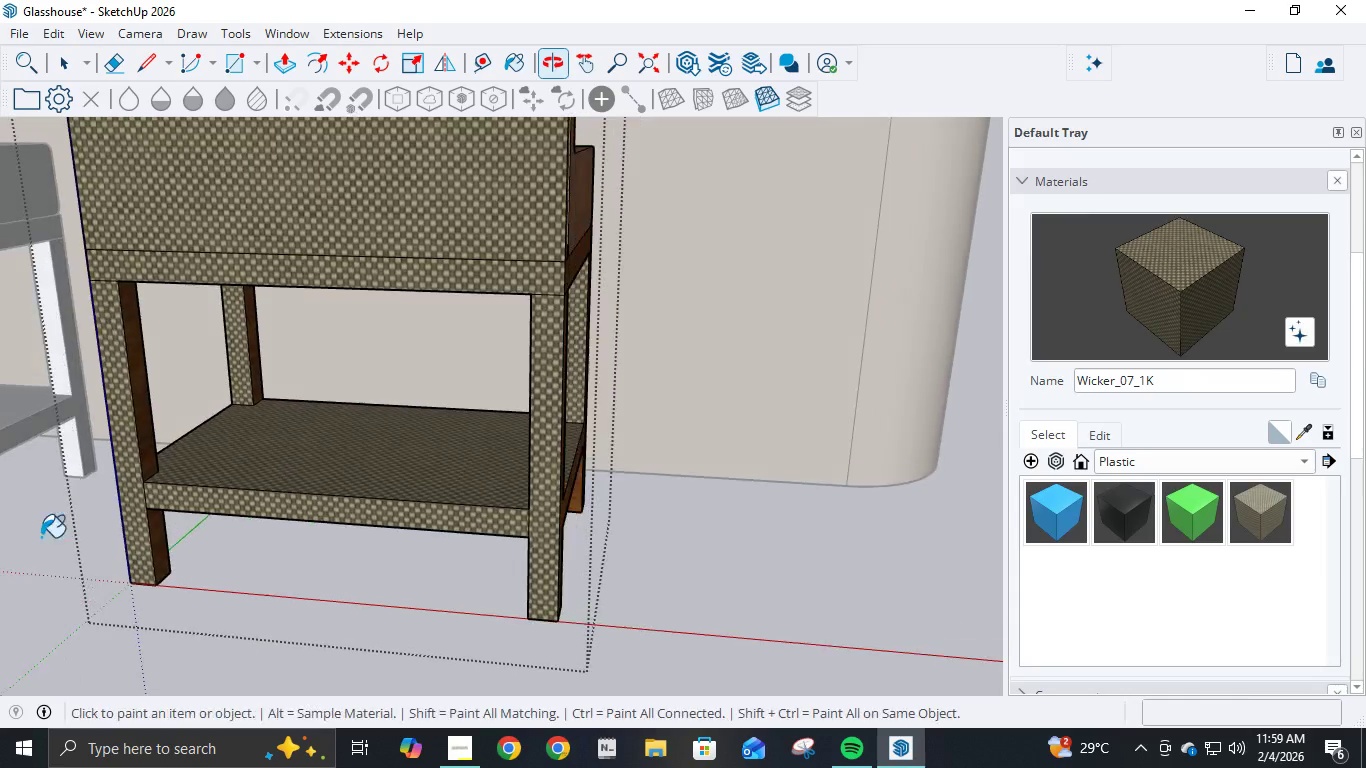 
scroll: coordinate [222, 440], scroll_direction: up, amount: 2.0
 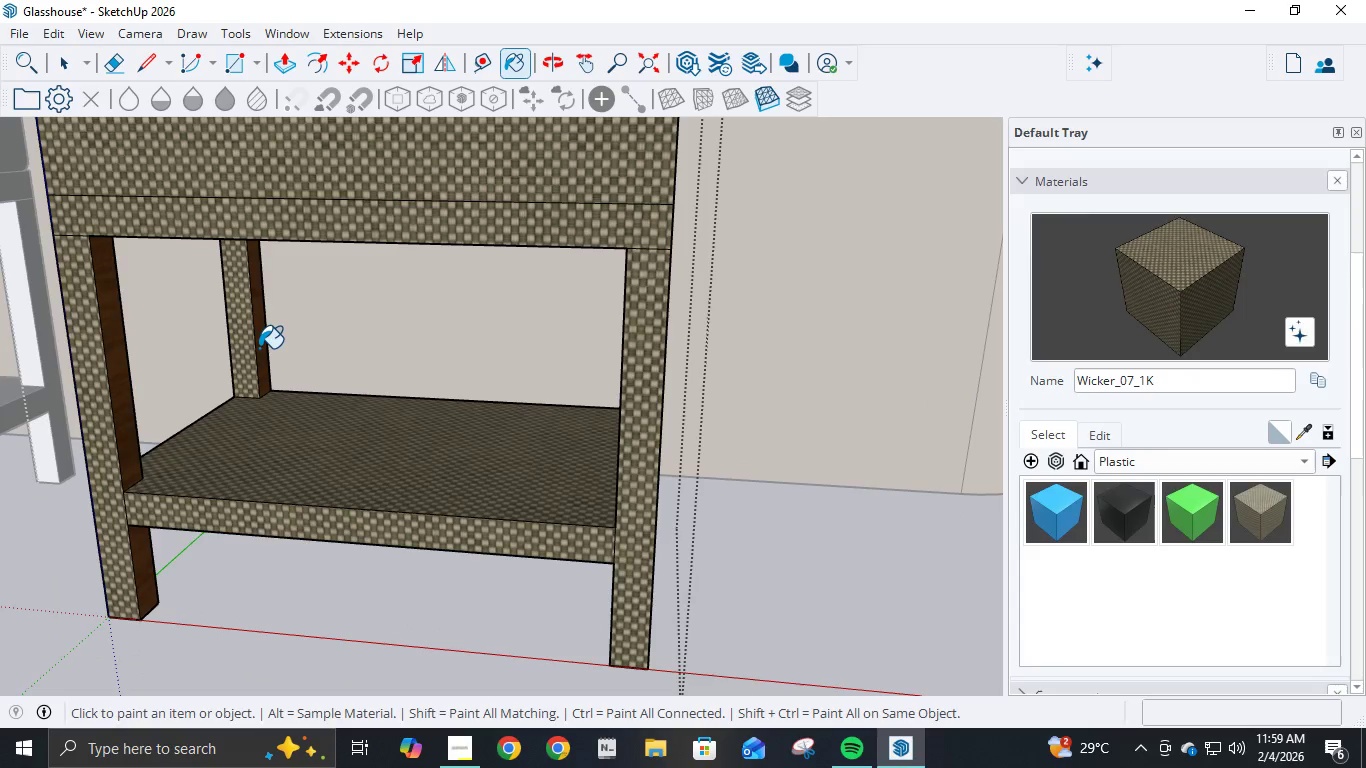 
left_click([259, 348])
 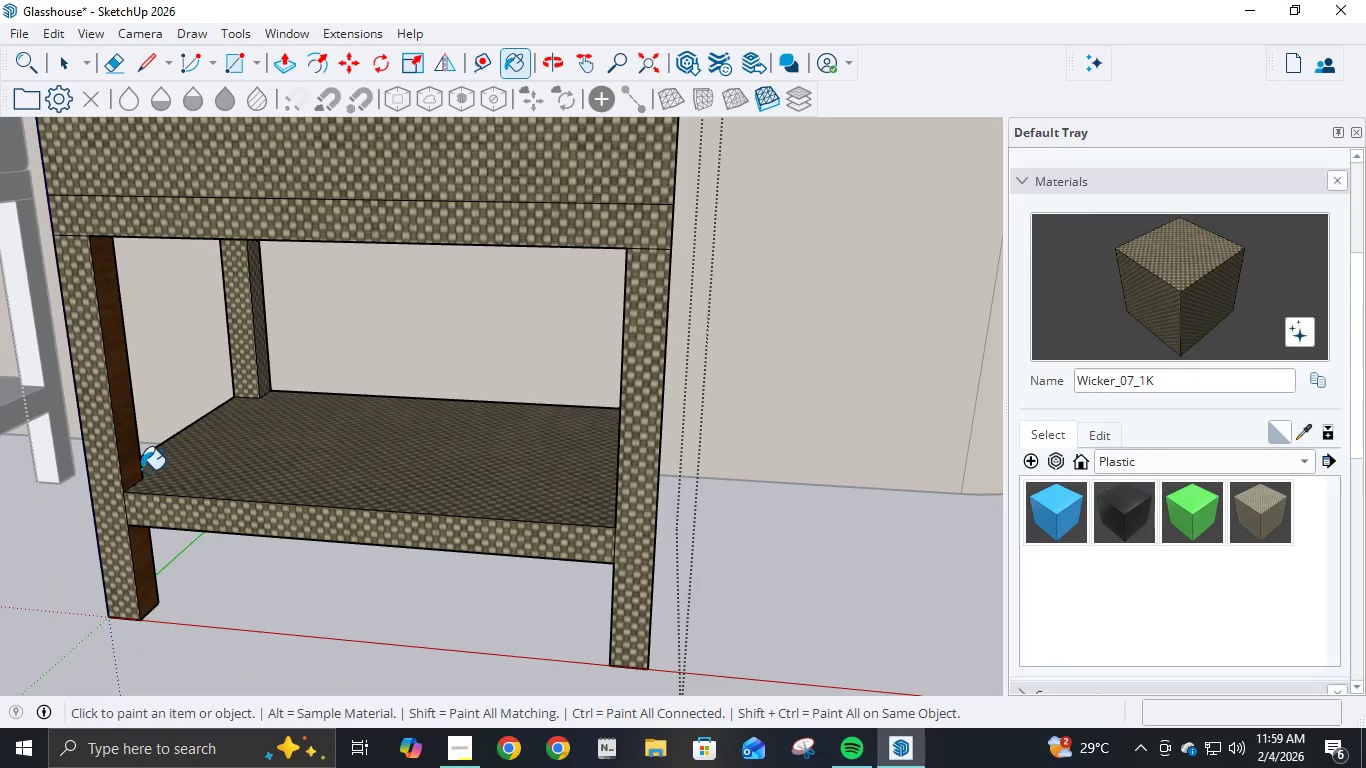 
left_click([133, 458])
 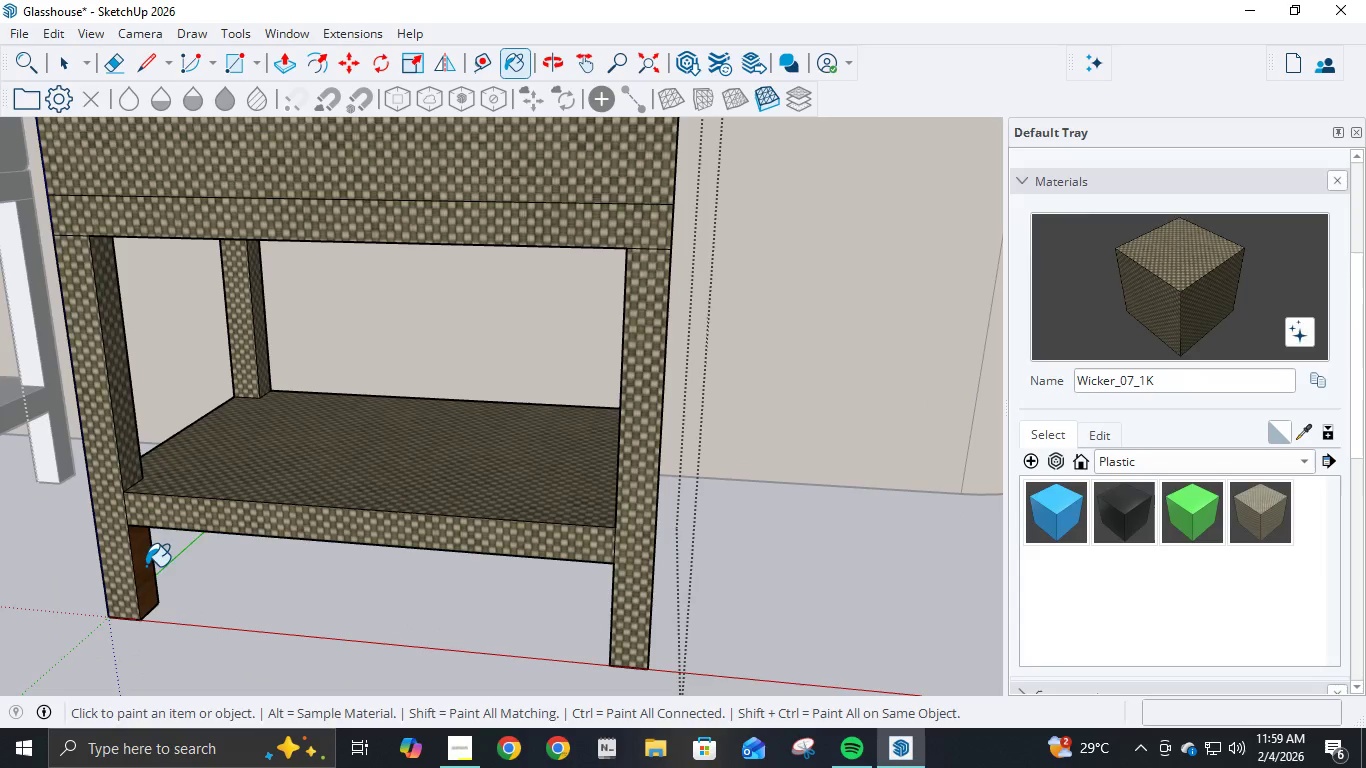 
left_click([144, 566])
 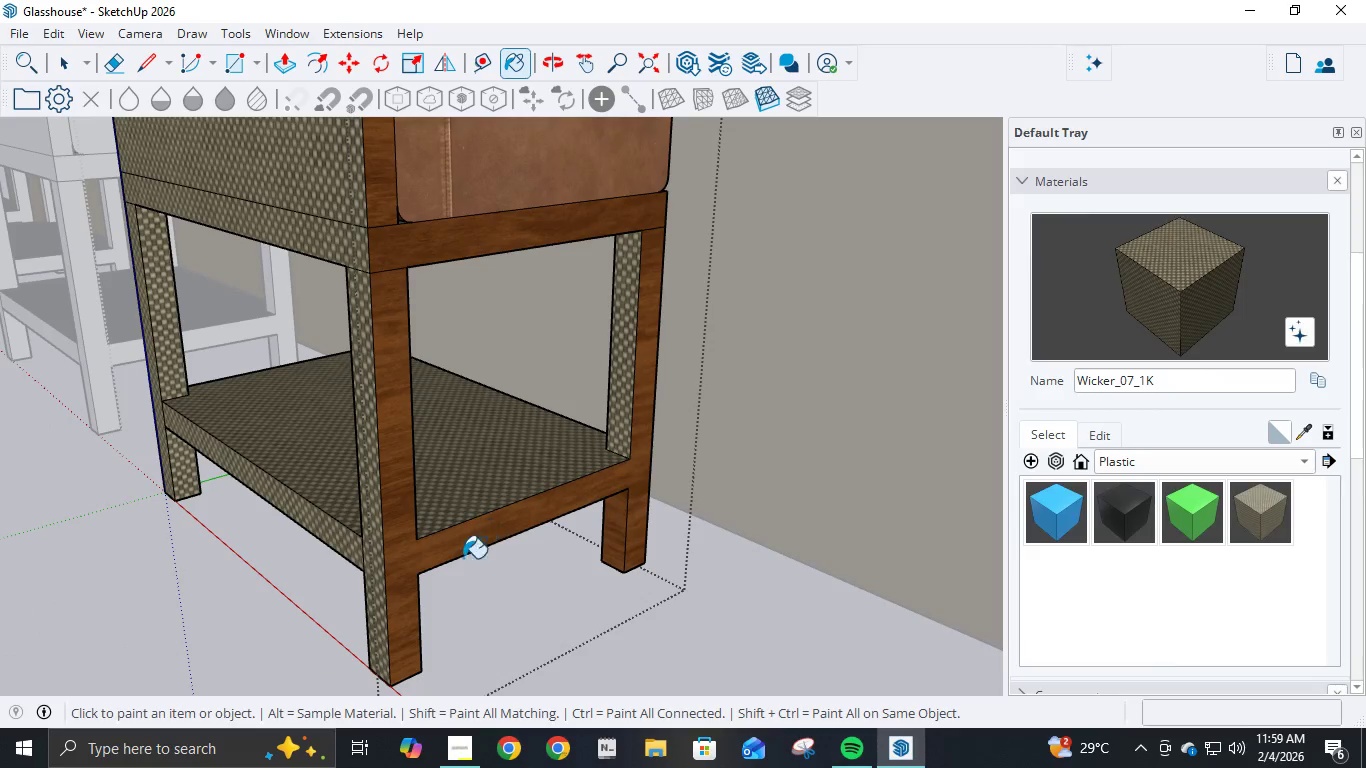 
left_click([418, 556])
 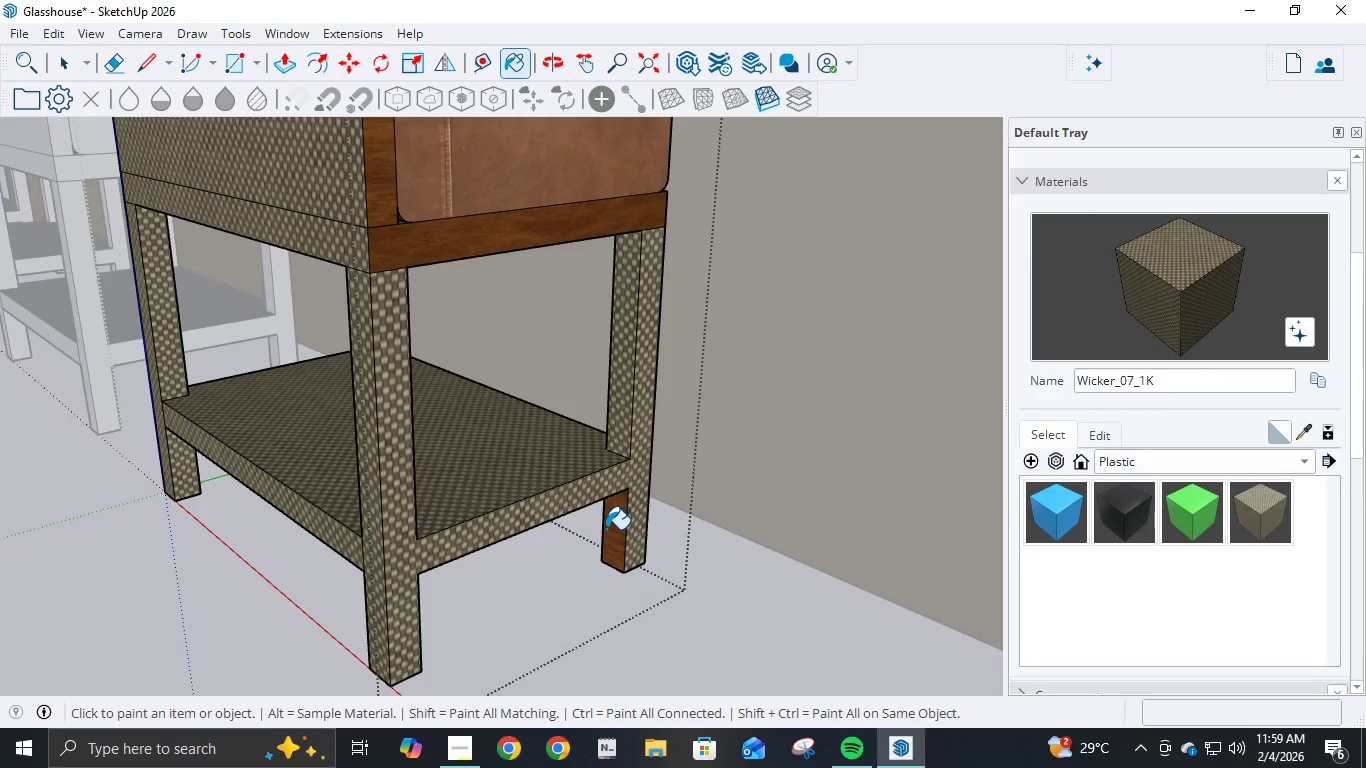 
left_click([614, 529])
 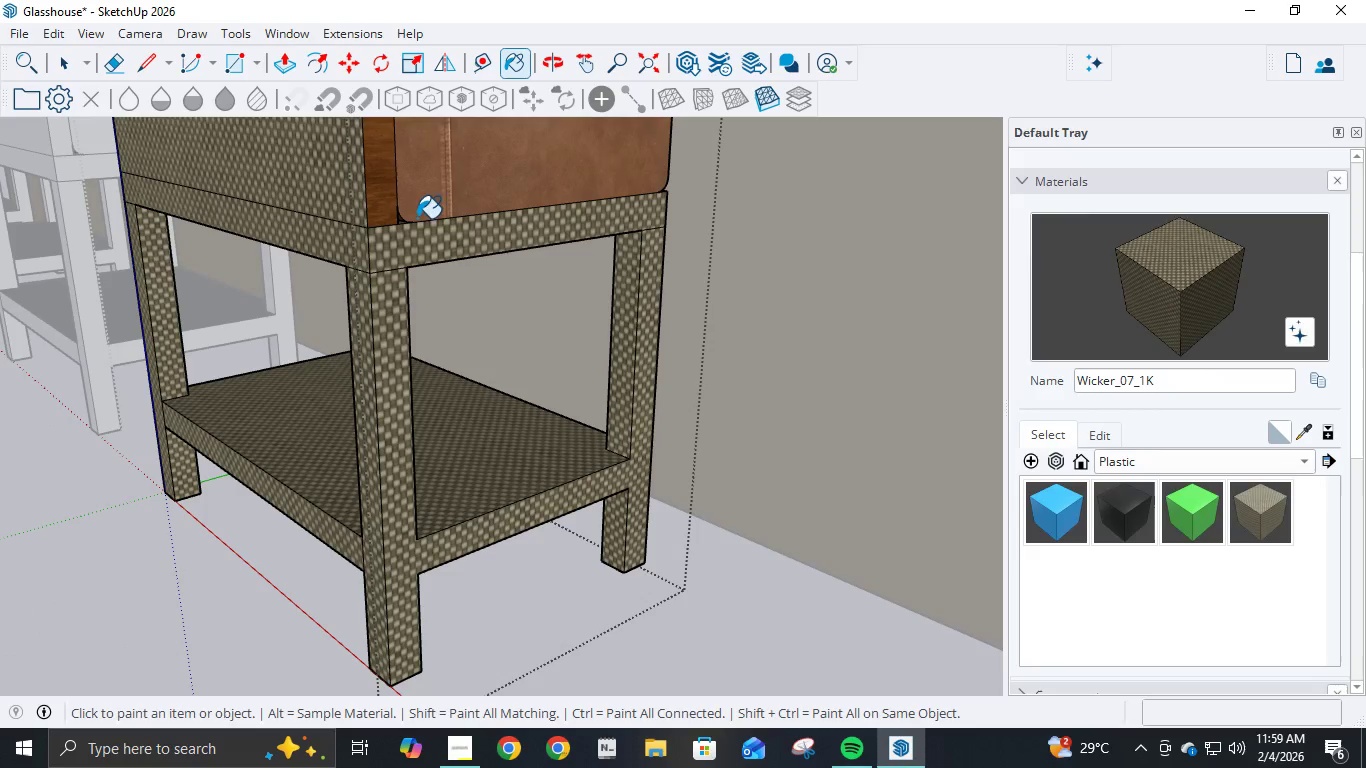 
left_click([390, 206])
 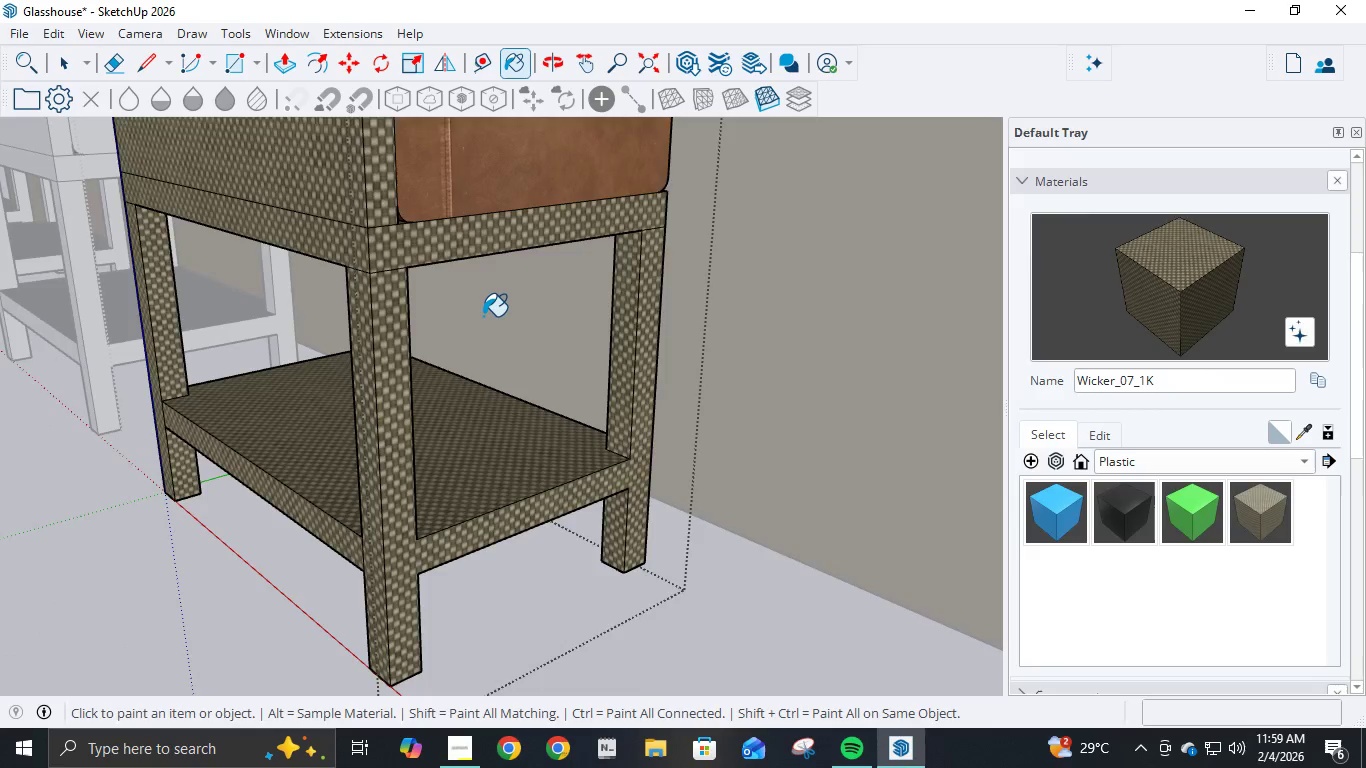 
scroll: coordinate [484, 317], scroll_direction: down, amount: 5.0
 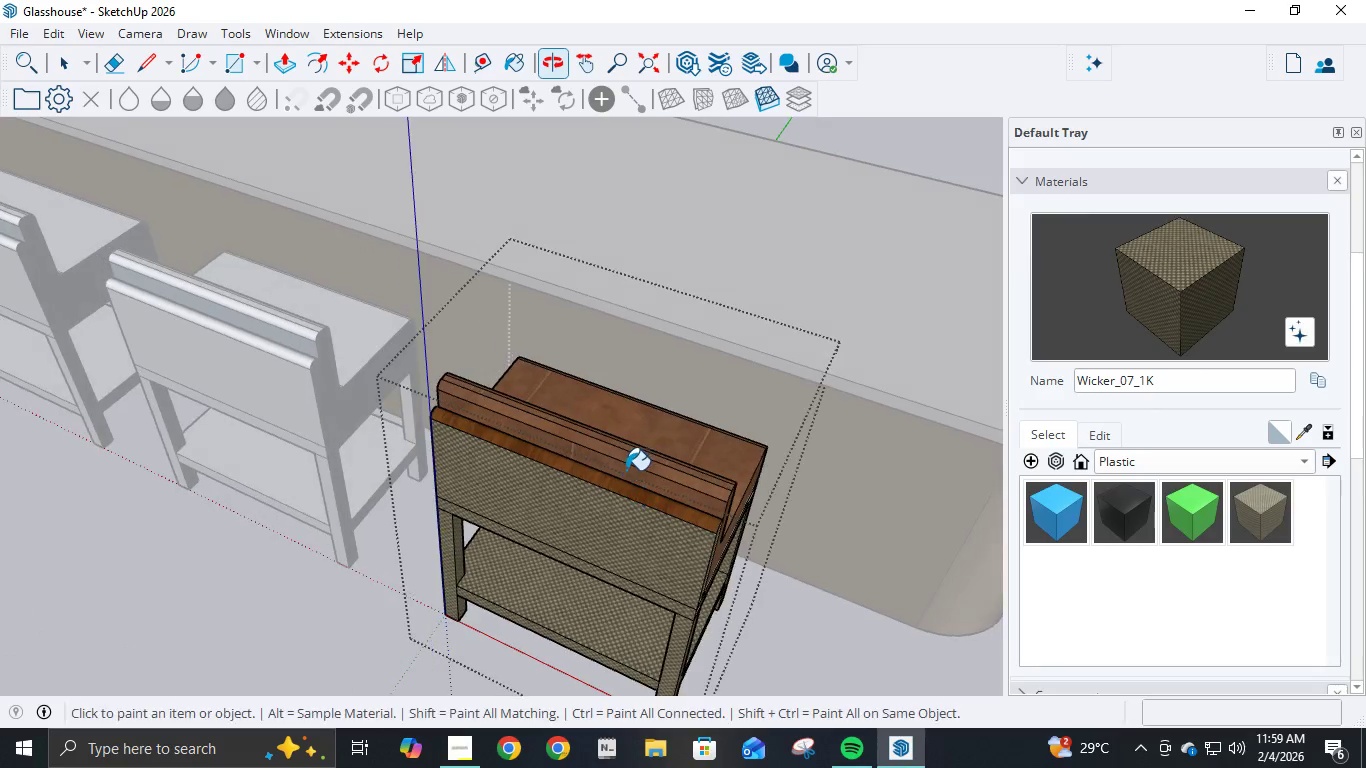 
scroll: coordinate [622, 486], scroll_direction: up, amount: 5.0
 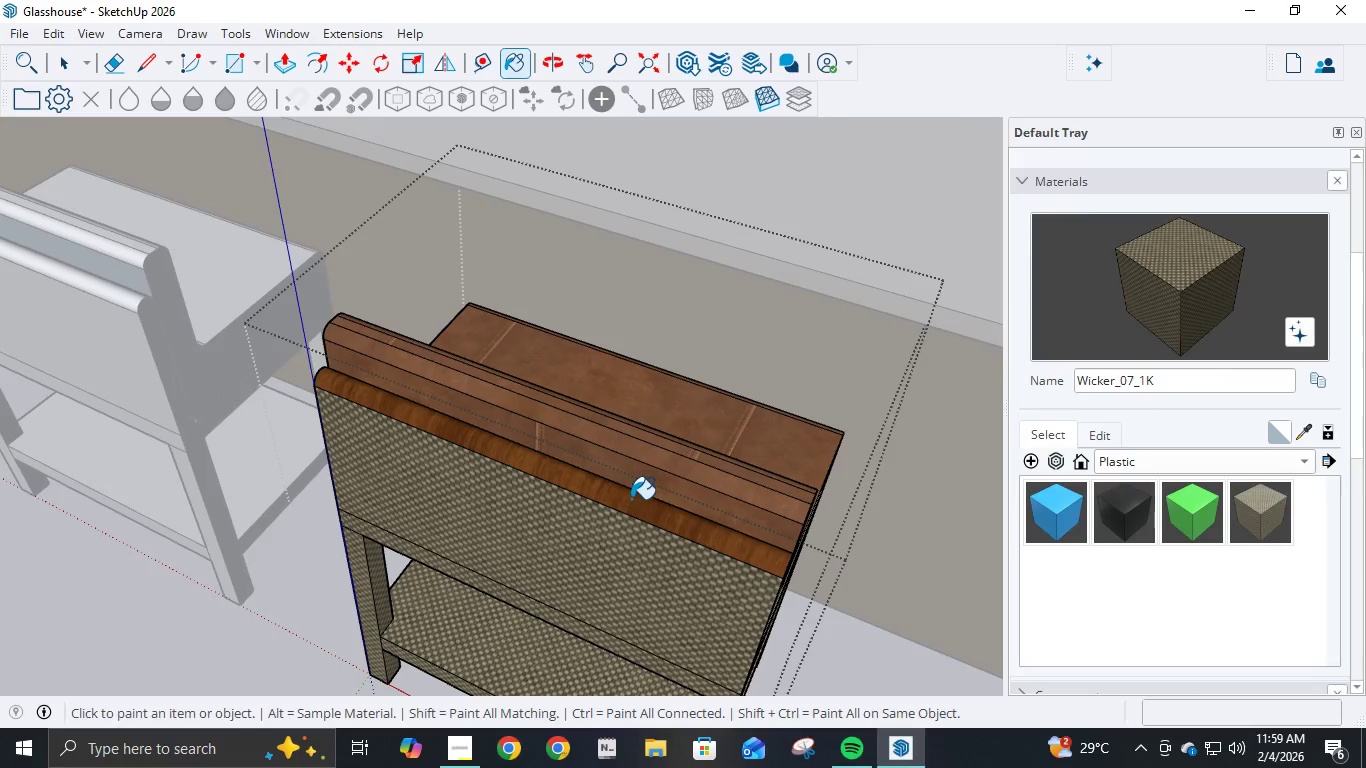 
left_click([631, 499])
 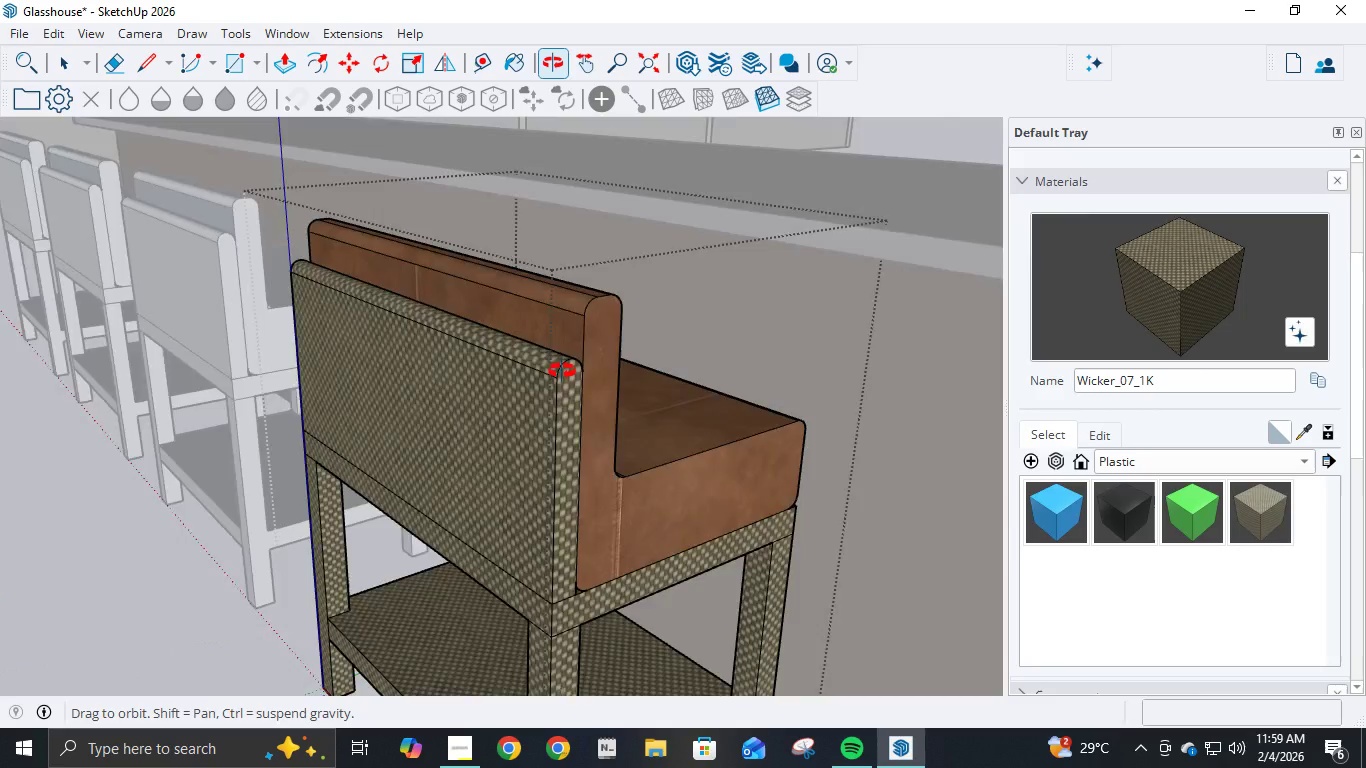 
scroll: coordinate [719, 372], scroll_direction: down, amount: 8.0
 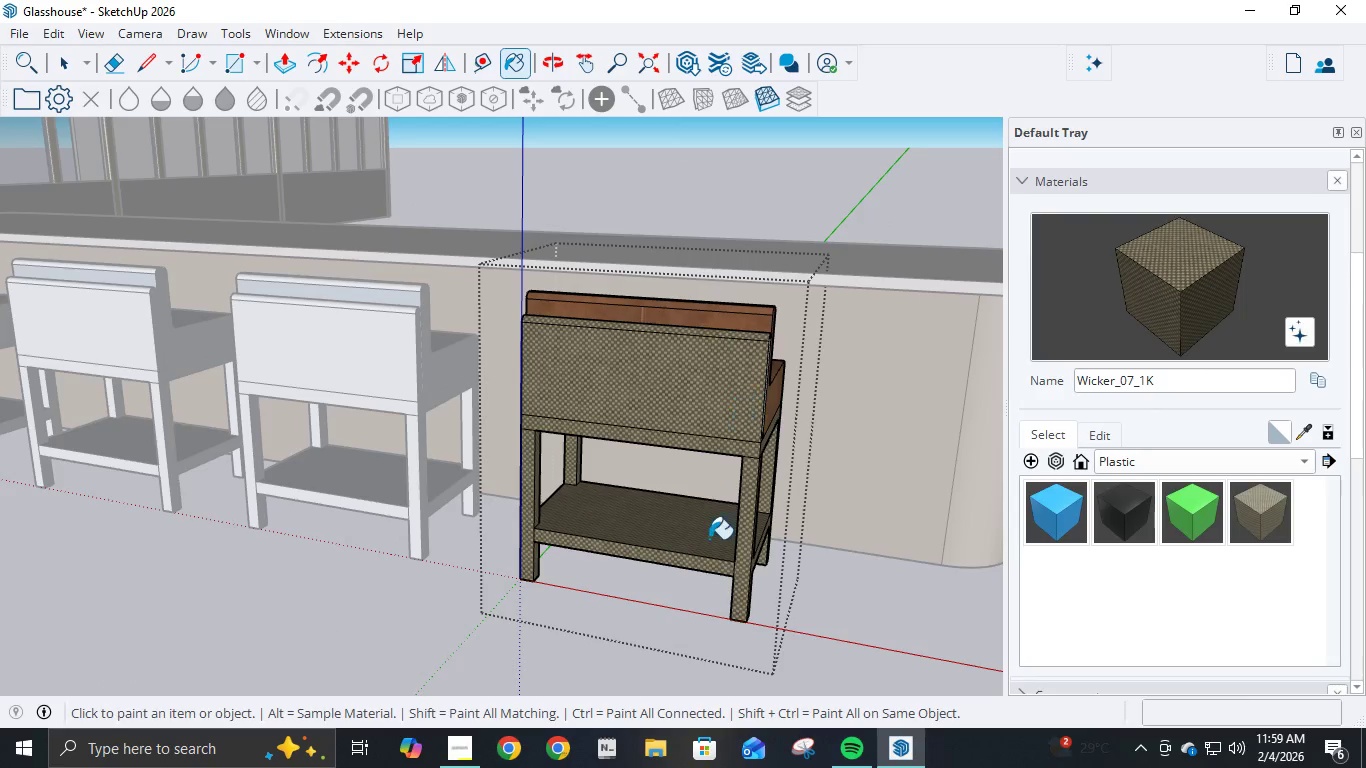 
scroll: coordinate [803, 576], scroll_direction: up, amount: 6.0
 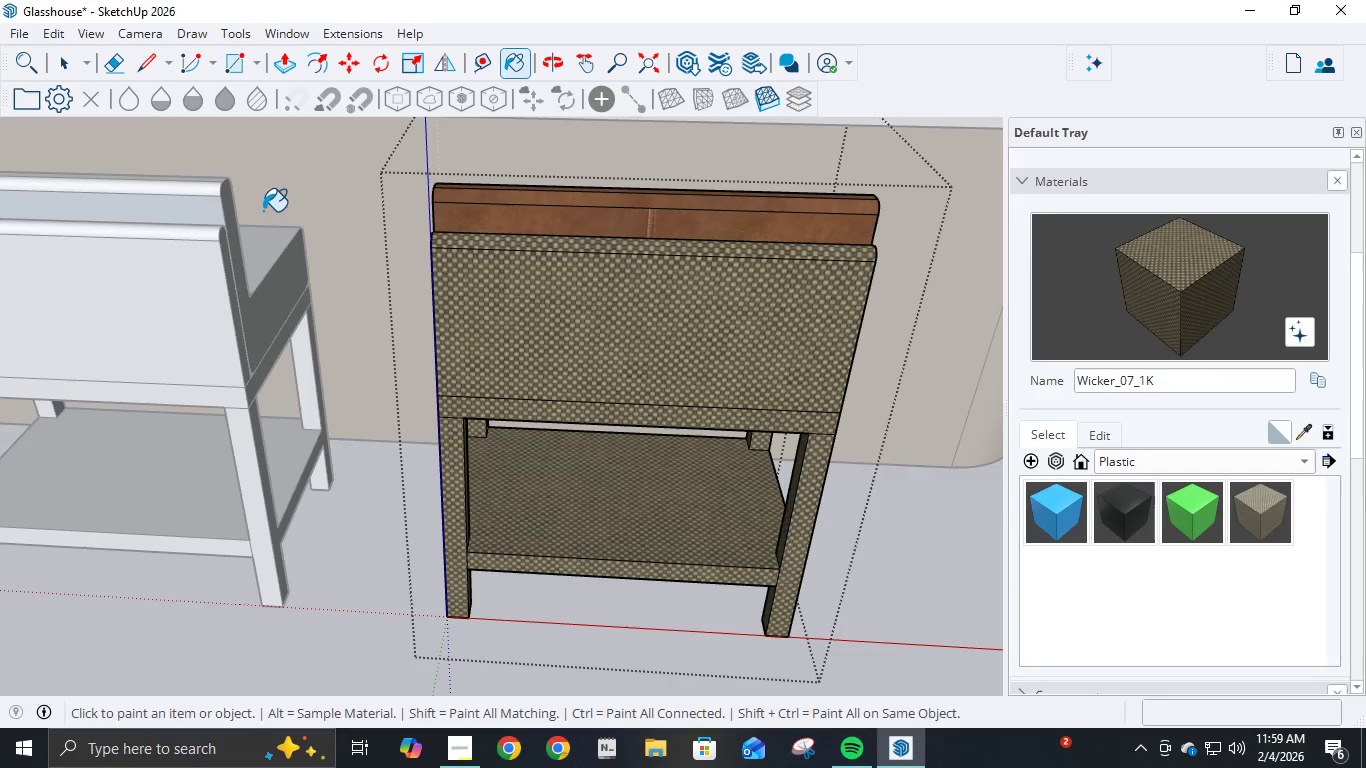 
left_click([139, 70])
 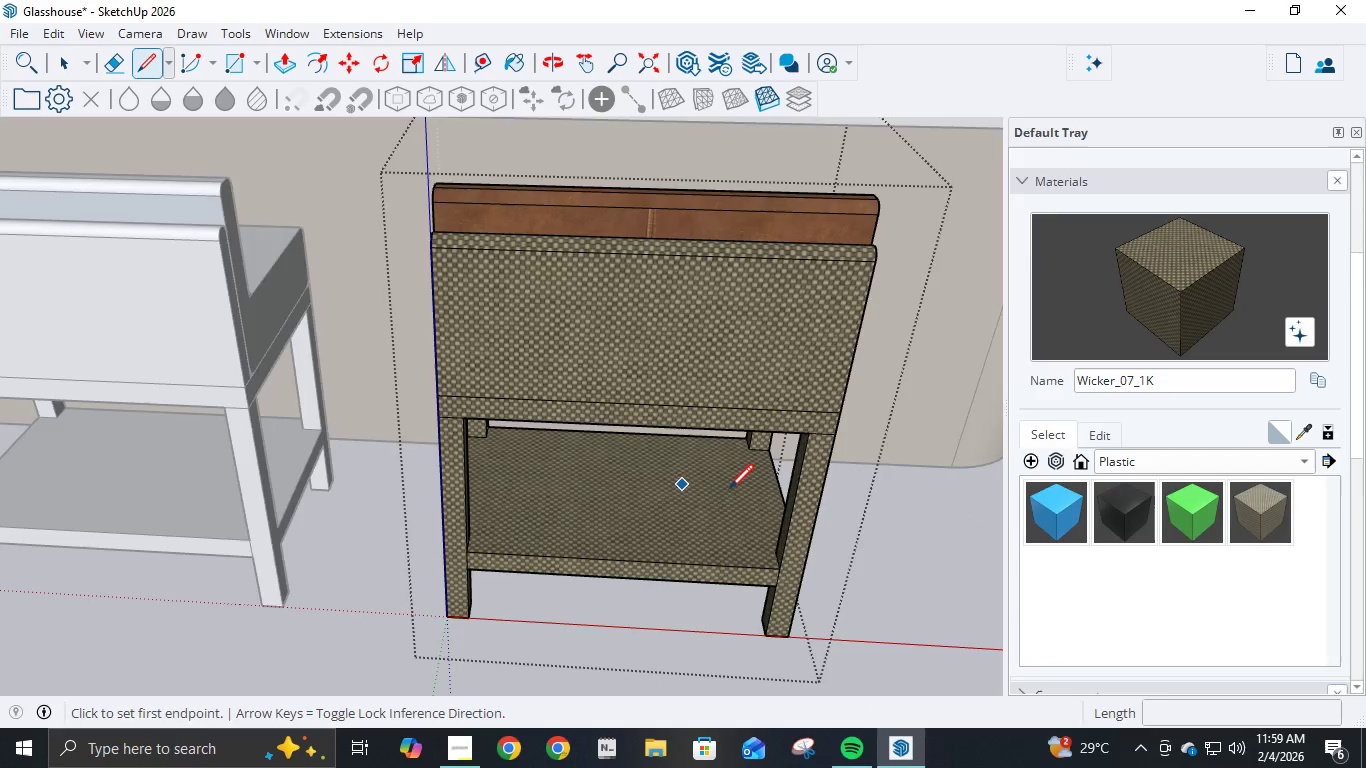 
scroll: coordinate [734, 492], scroll_direction: up, amount: 3.0
 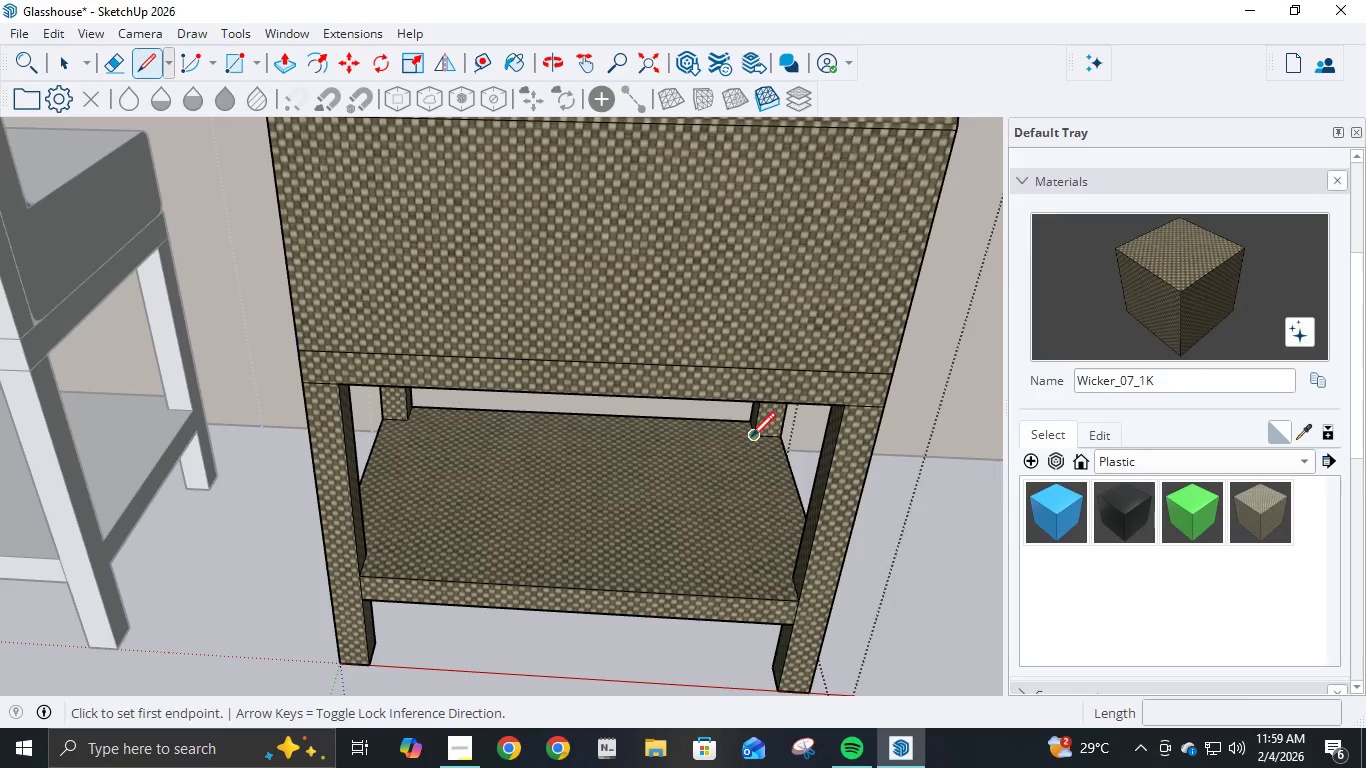 
left_click([751, 437])
 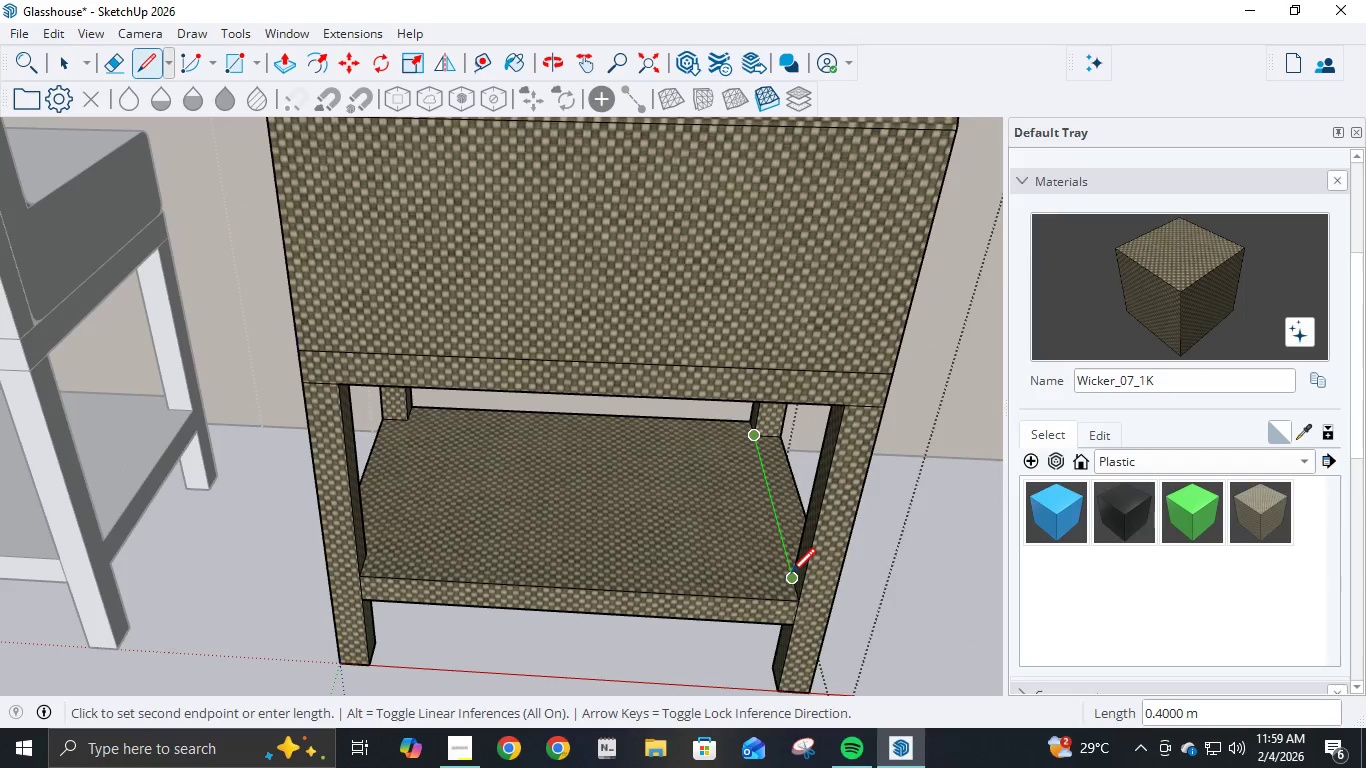 
left_click([791, 575])
 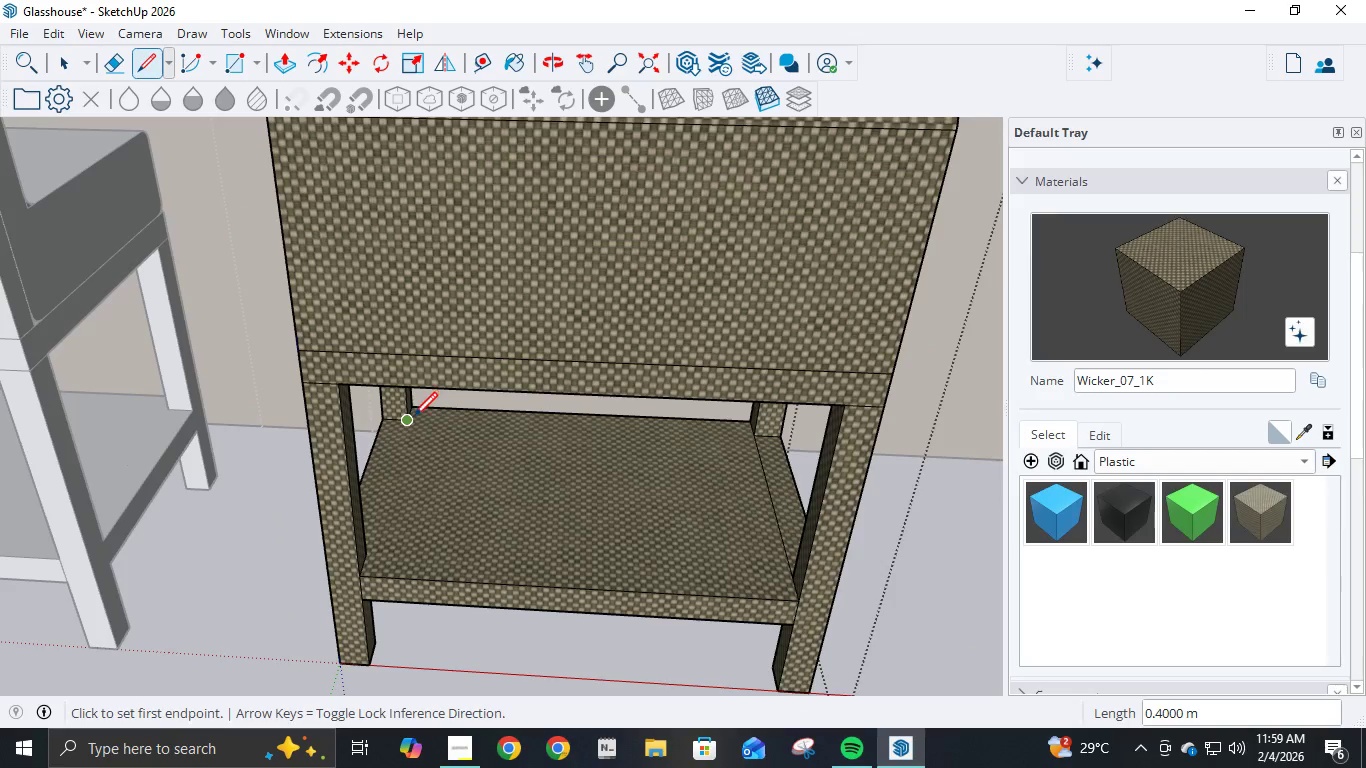 
left_click([405, 426])
 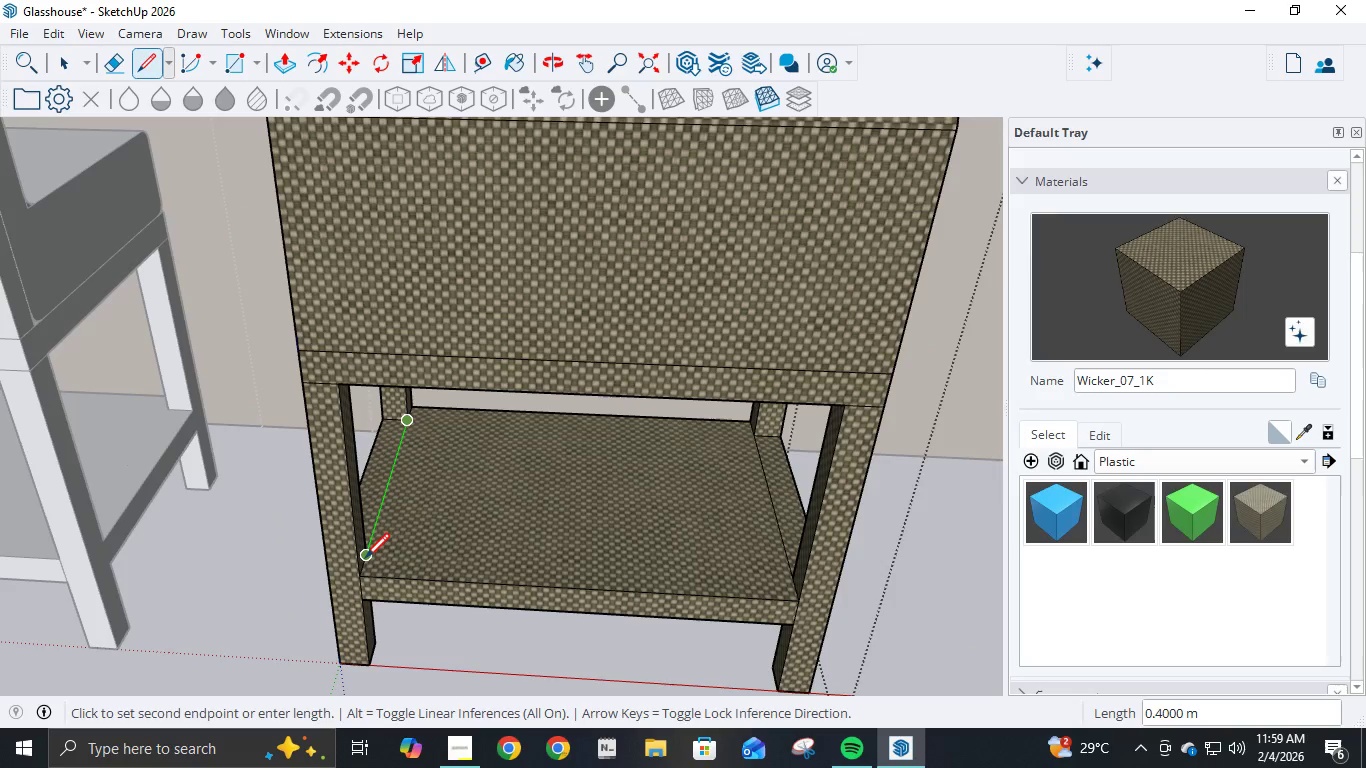 
left_click([367, 556])
 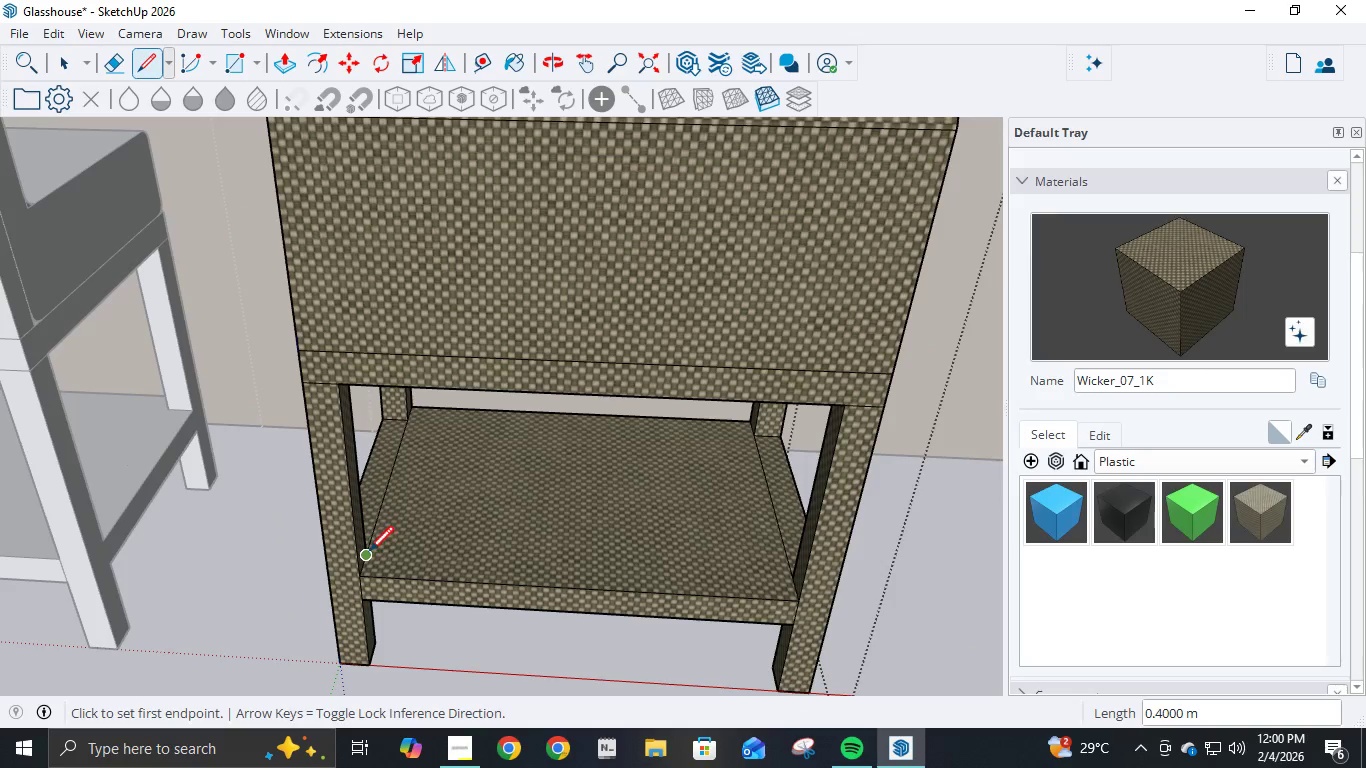 
left_click([369, 553])
 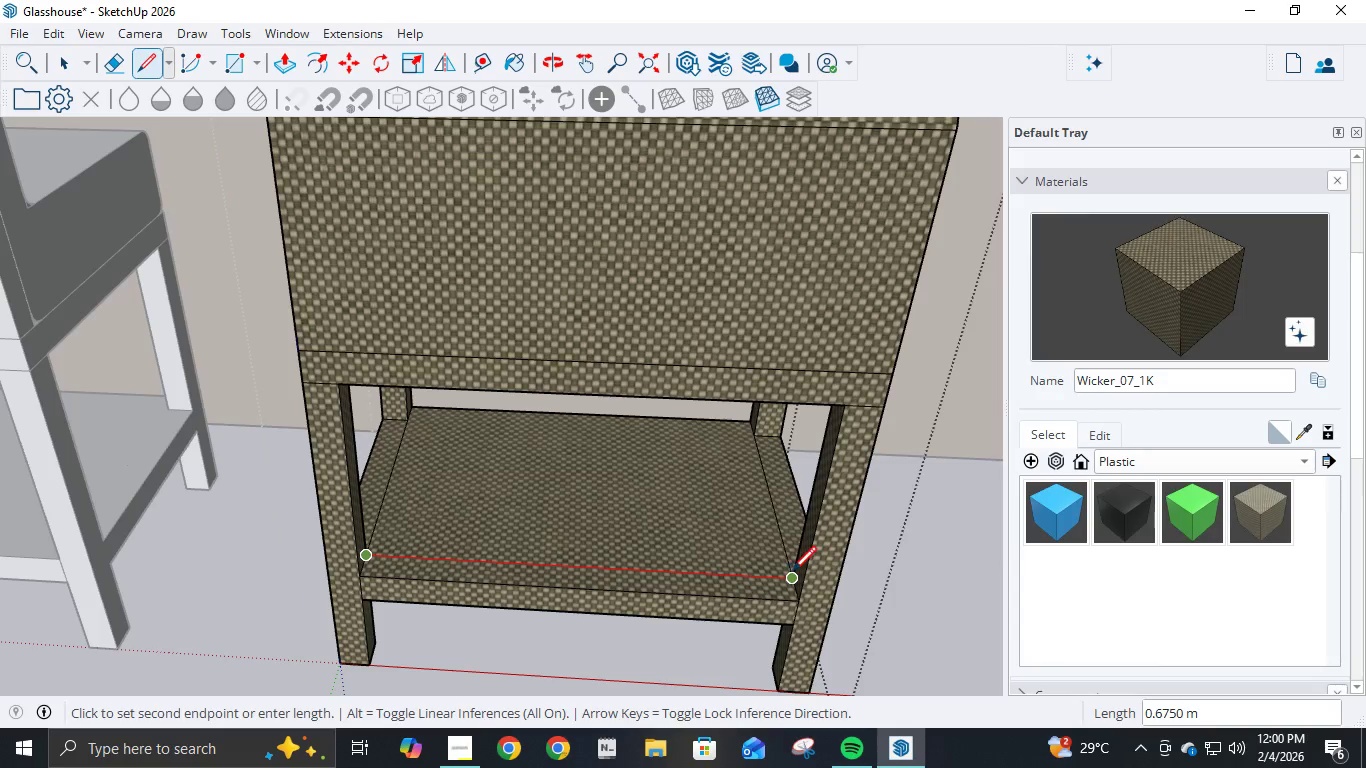 
left_click([792, 573])
 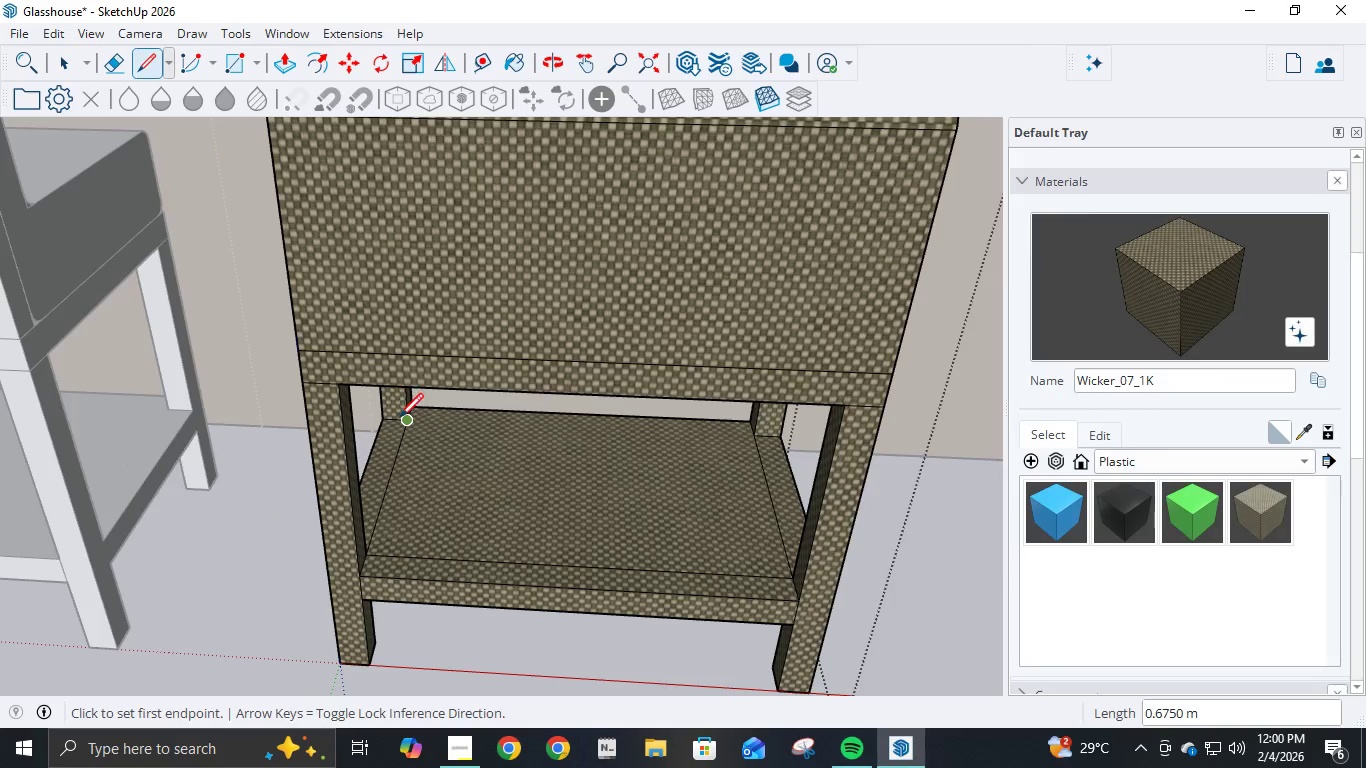 
left_click([399, 422])
 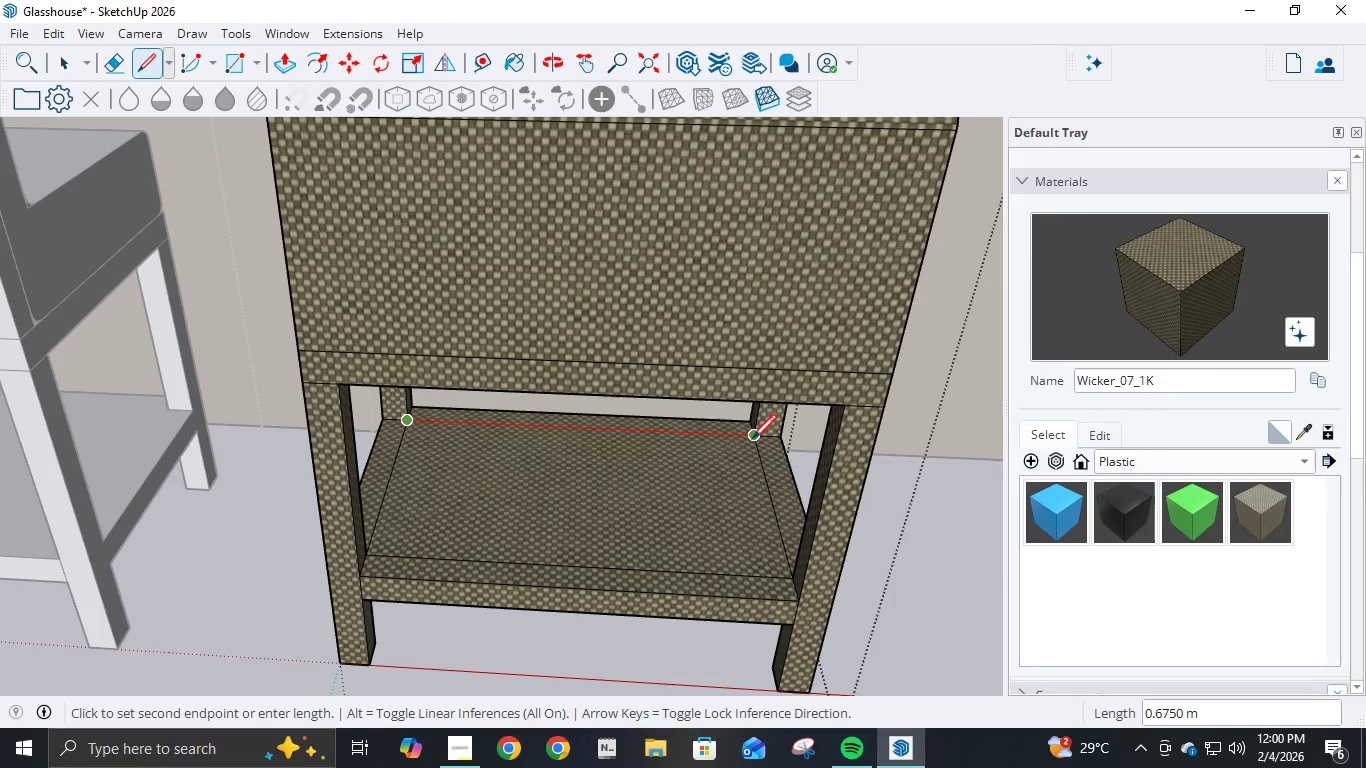 
left_click([752, 441])
 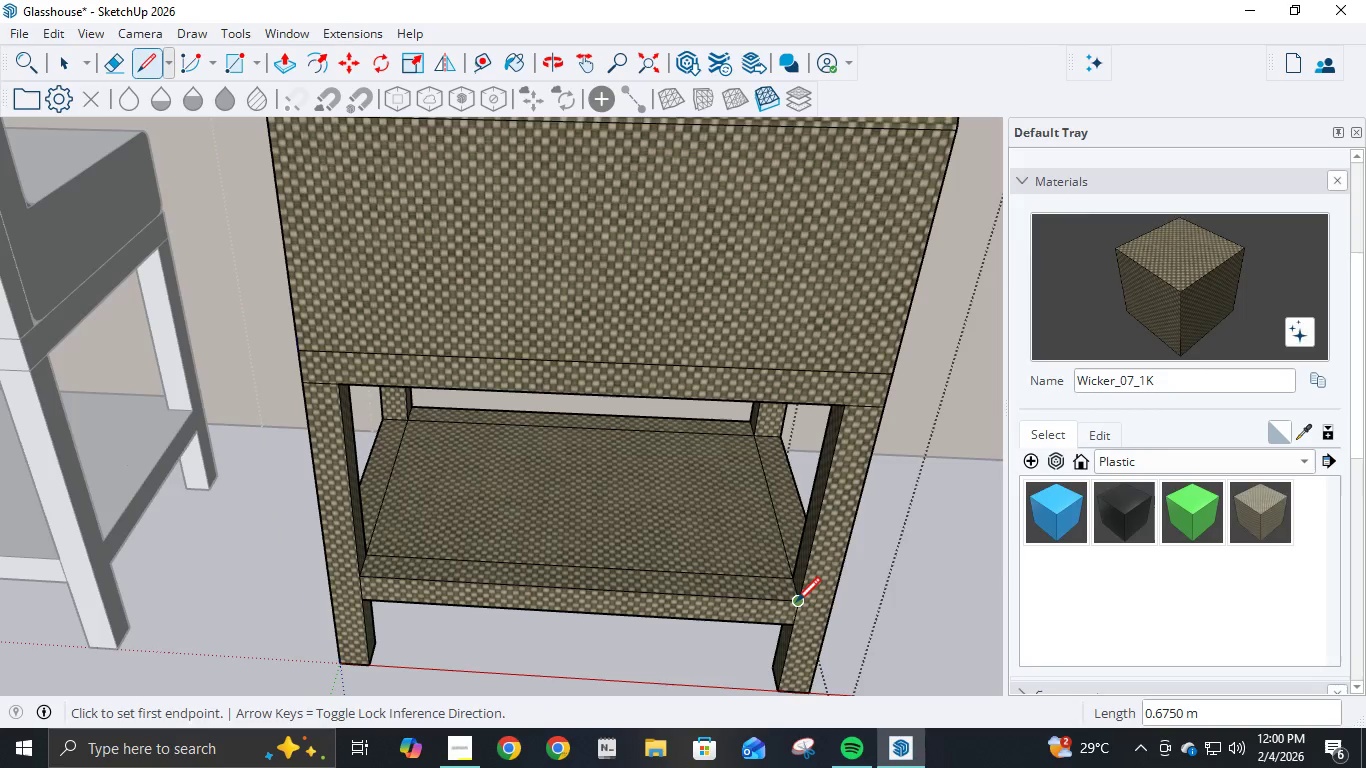 
left_click([796, 611])
 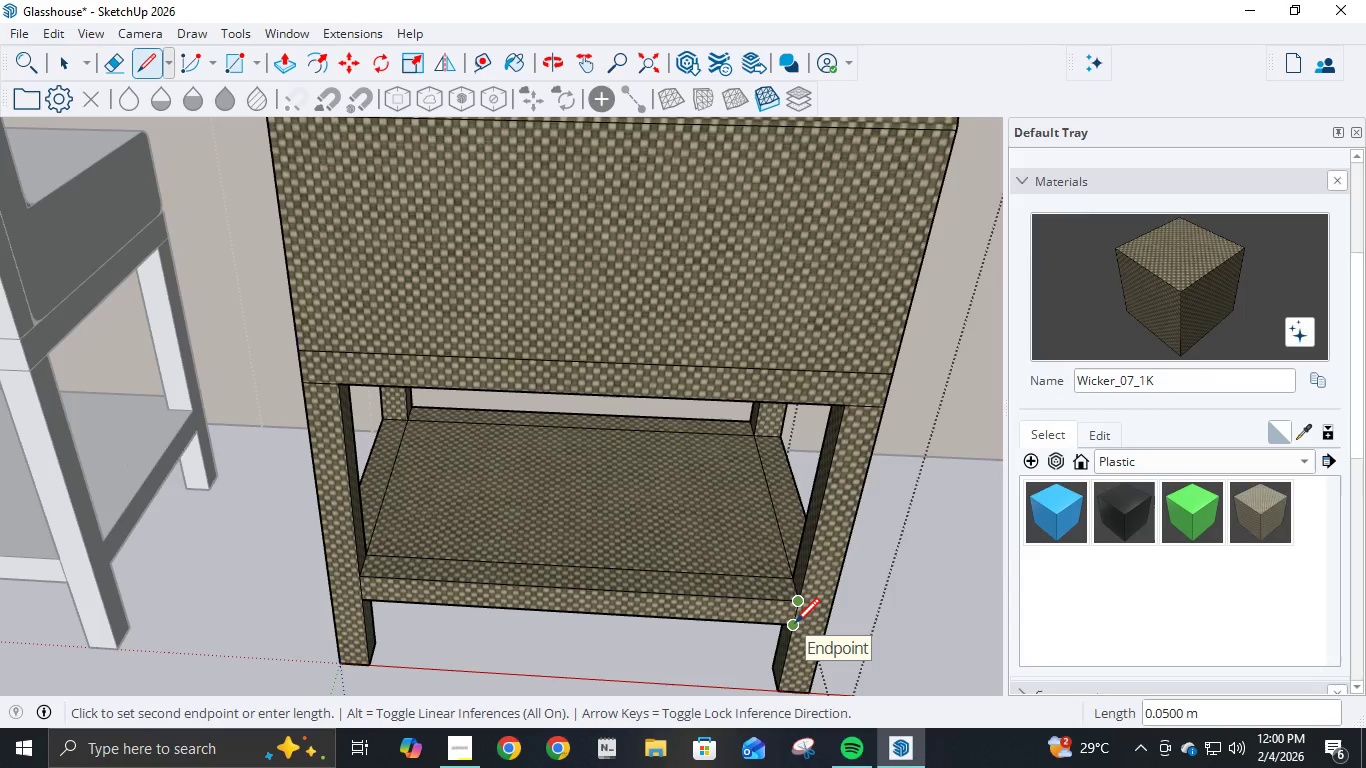 
key(Escape)
 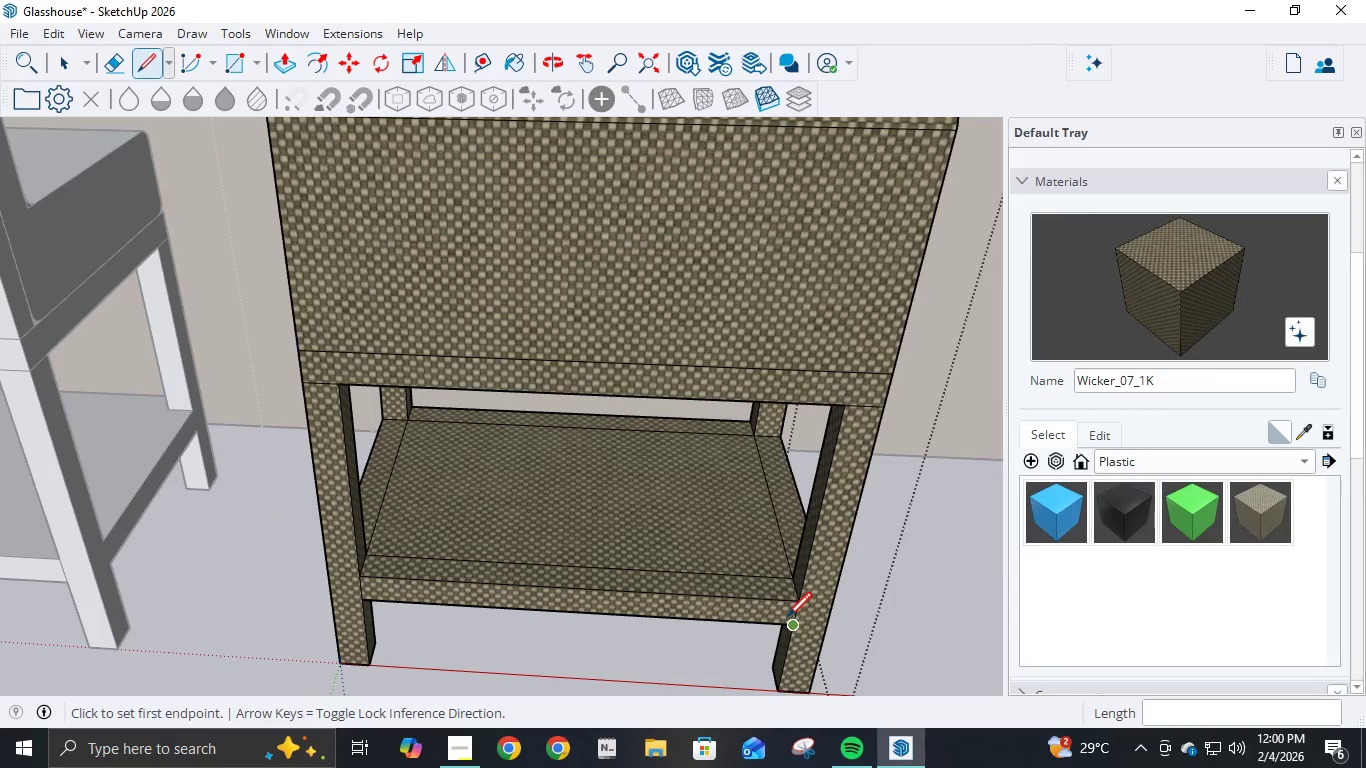 
key(P)
 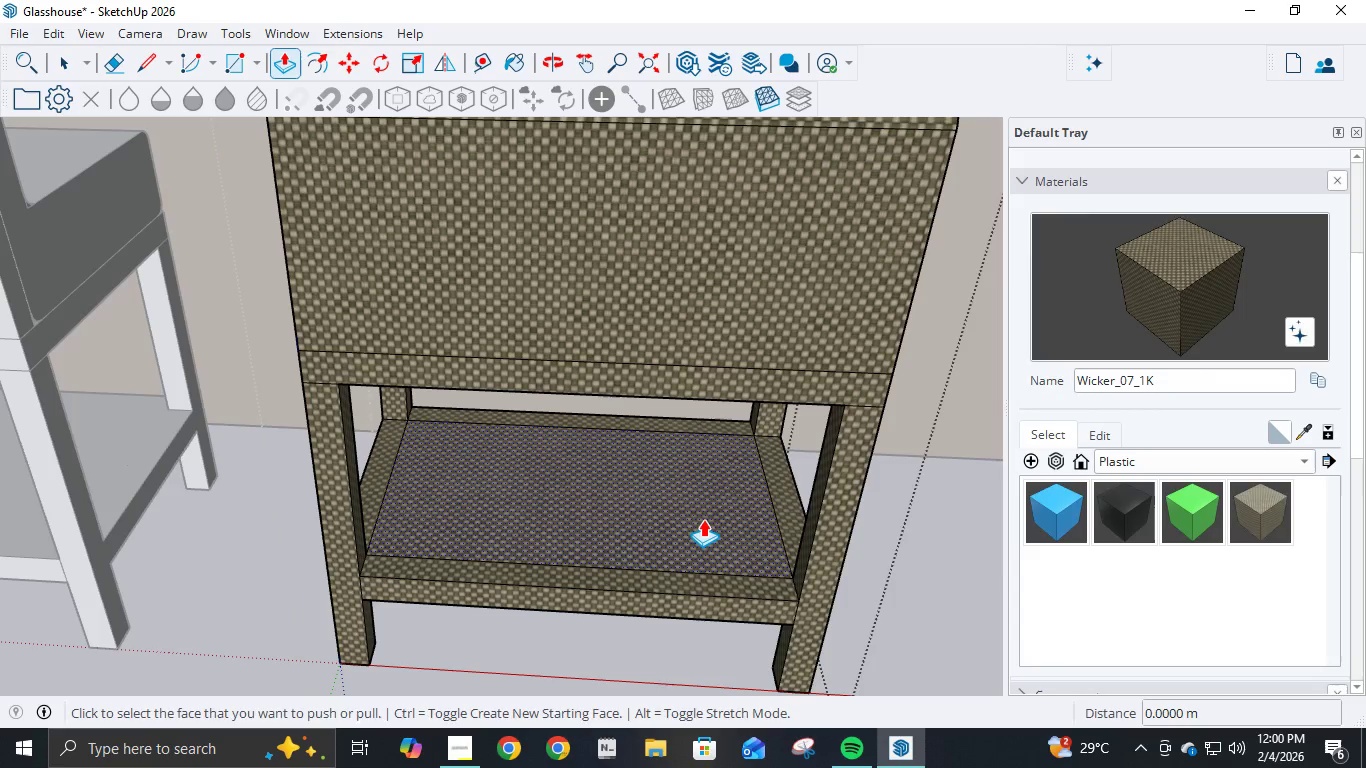 
left_click([703, 519])
 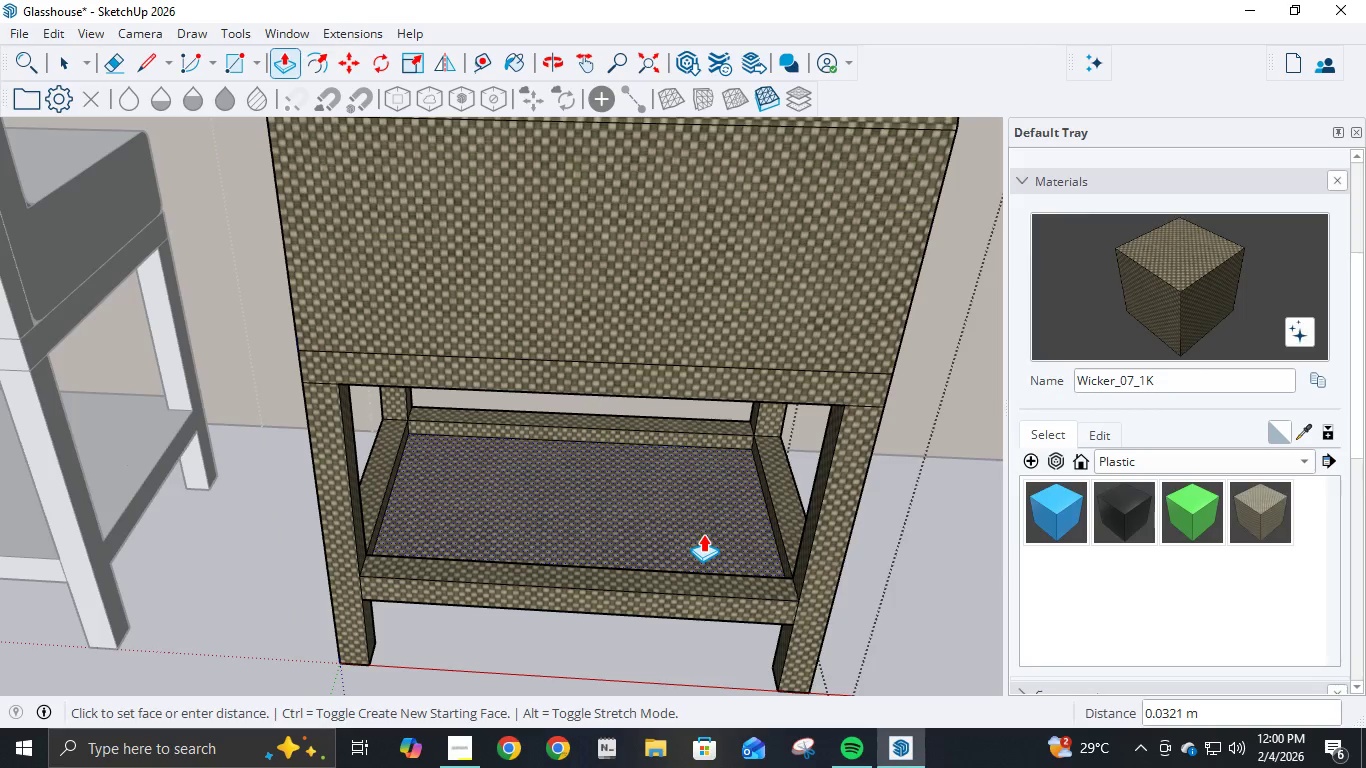 
key(NumpadDecimal)
 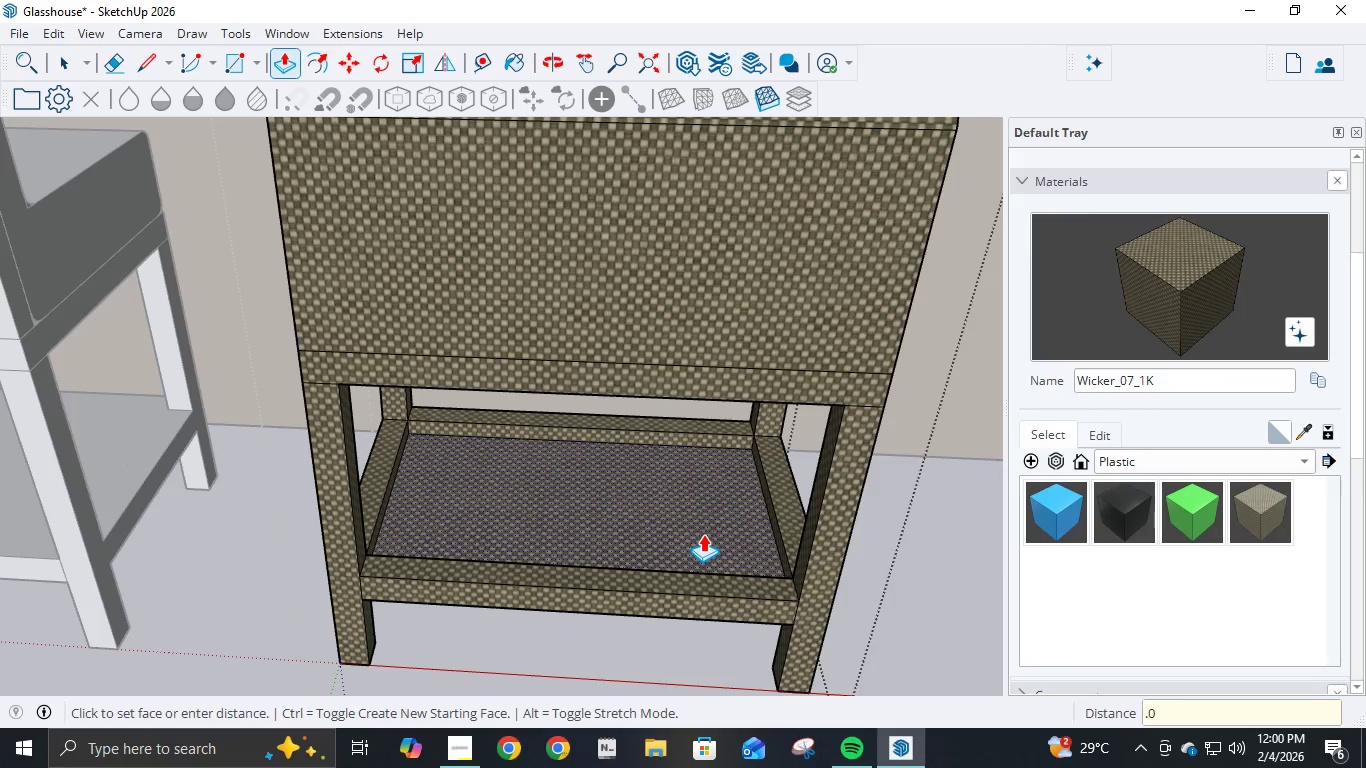 
key(Numpad0)
 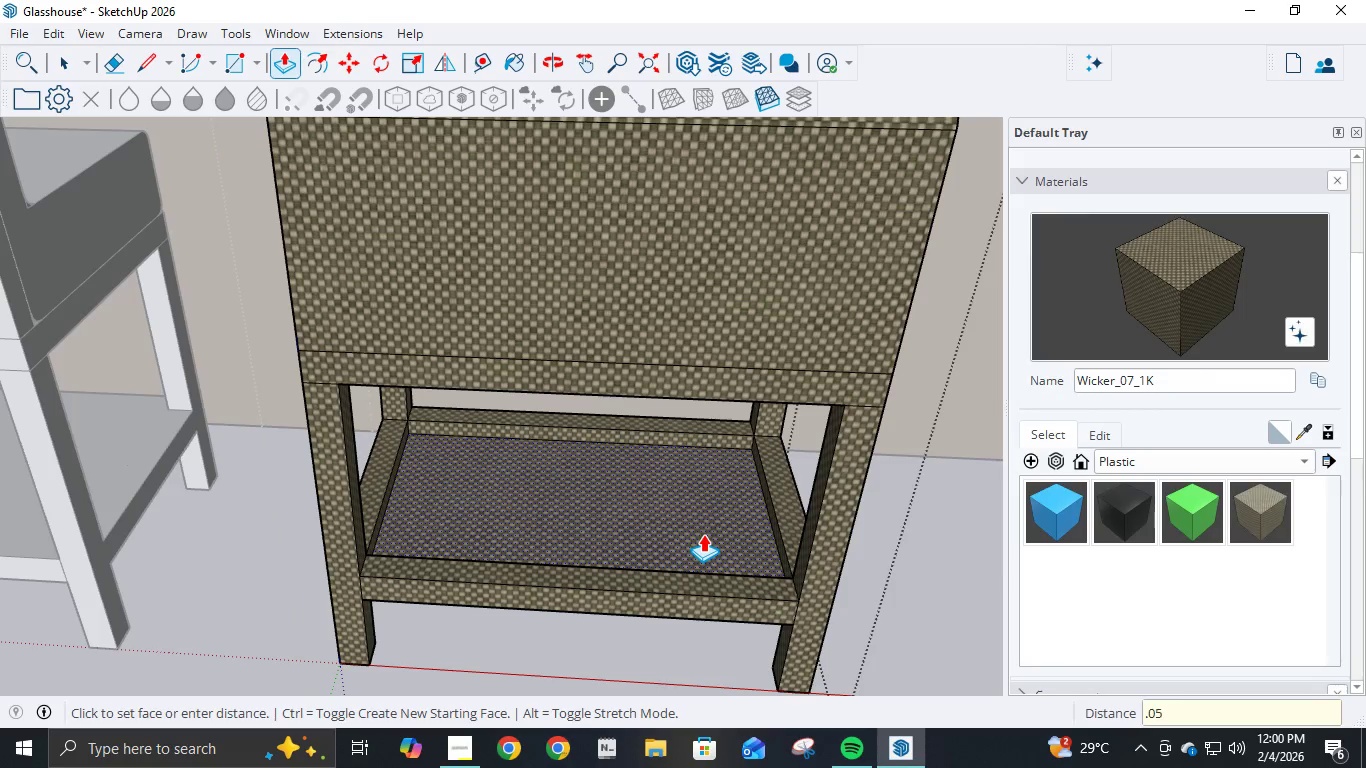 
key(Numpad5)
 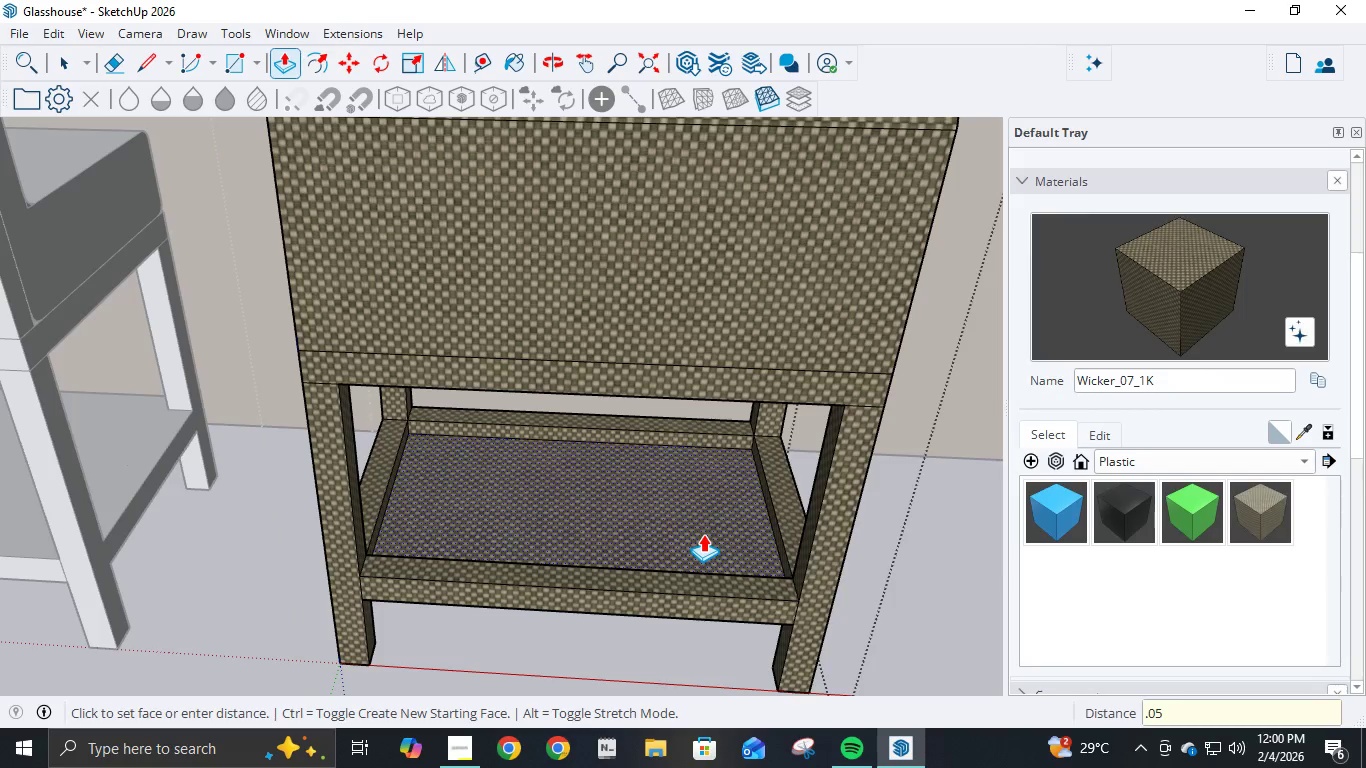 
key(NumpadEnter)
 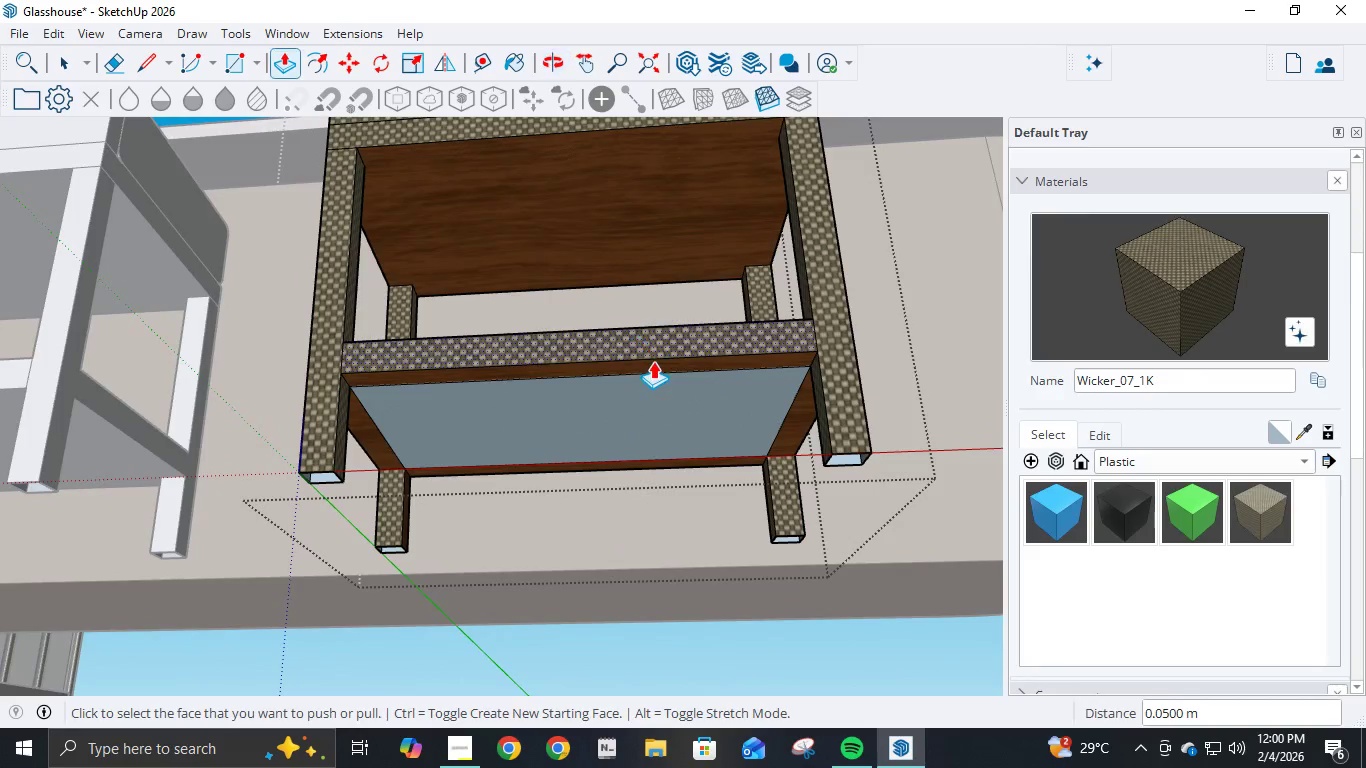 
wait(5.91)
 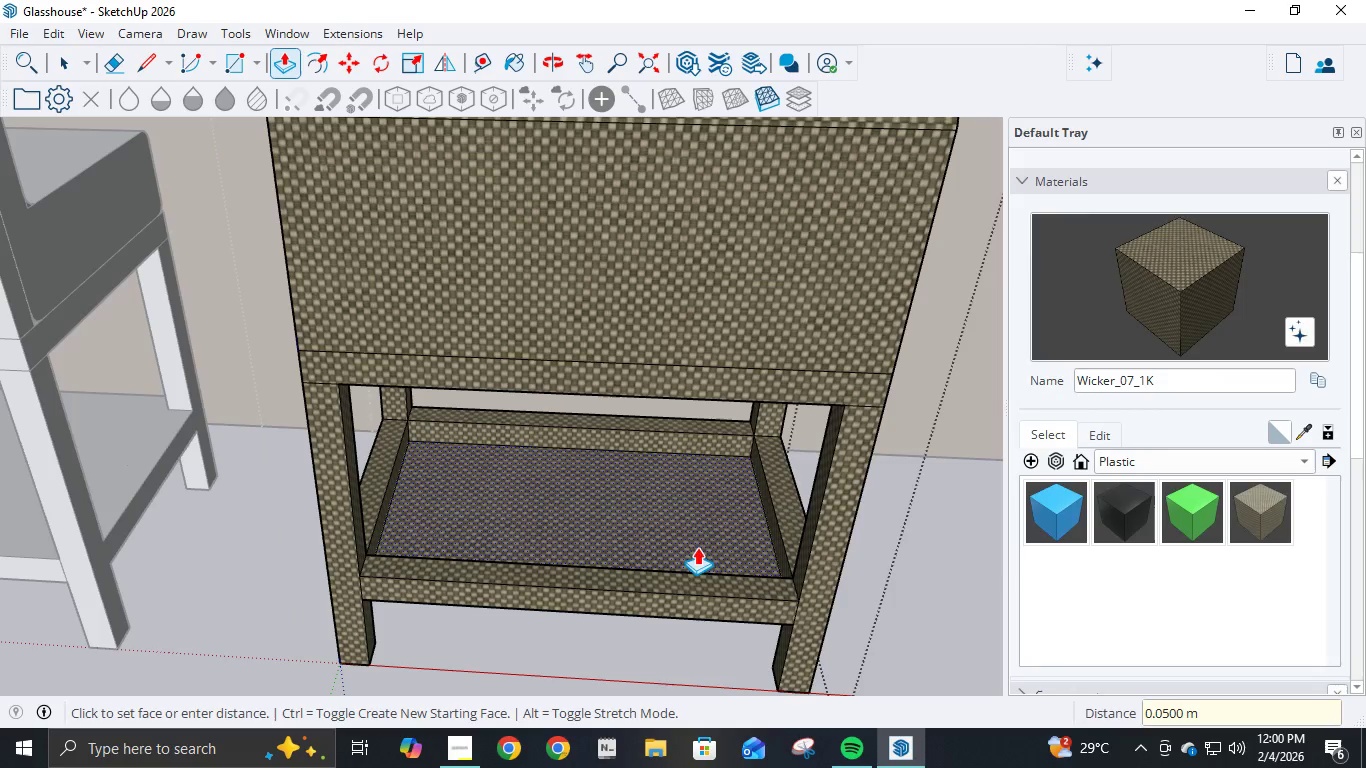 
key(B)
 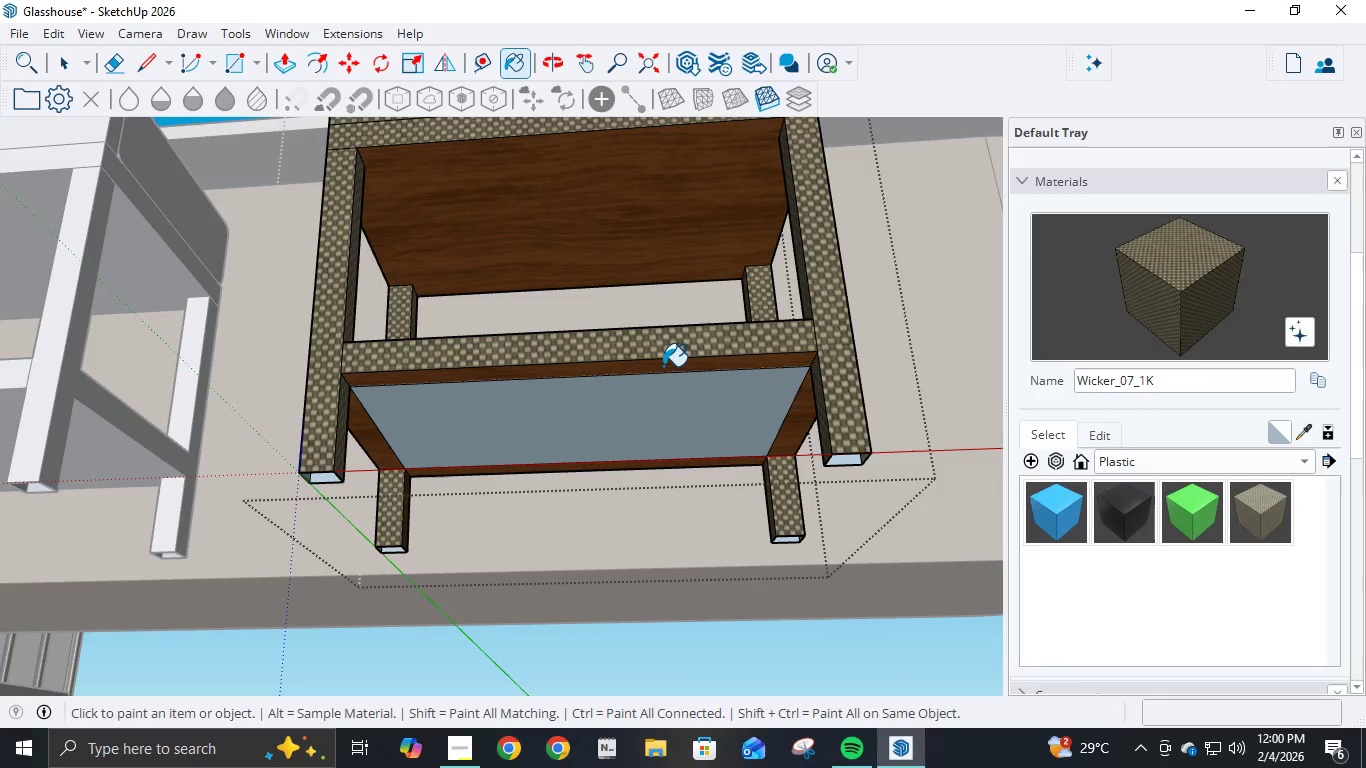 
left_click([663, 366])
 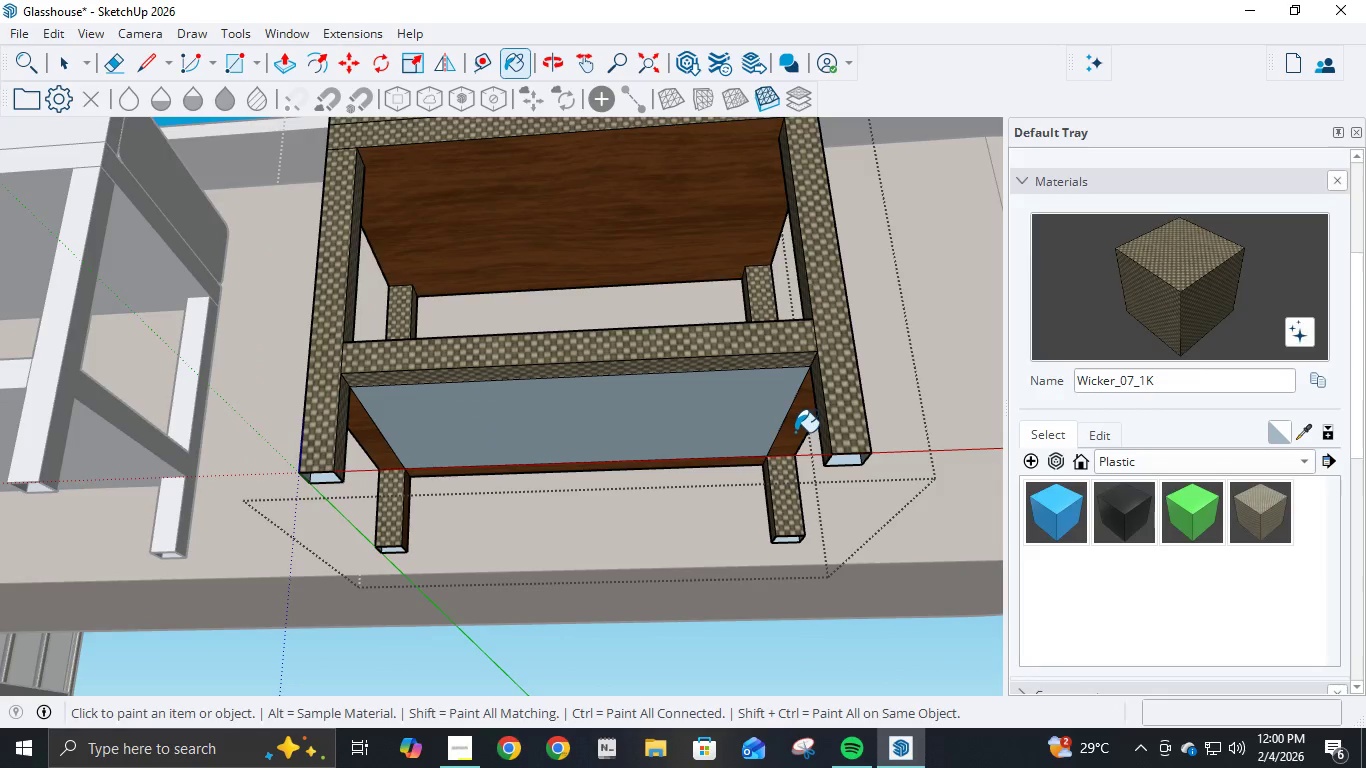 
left_click([793, 425])
 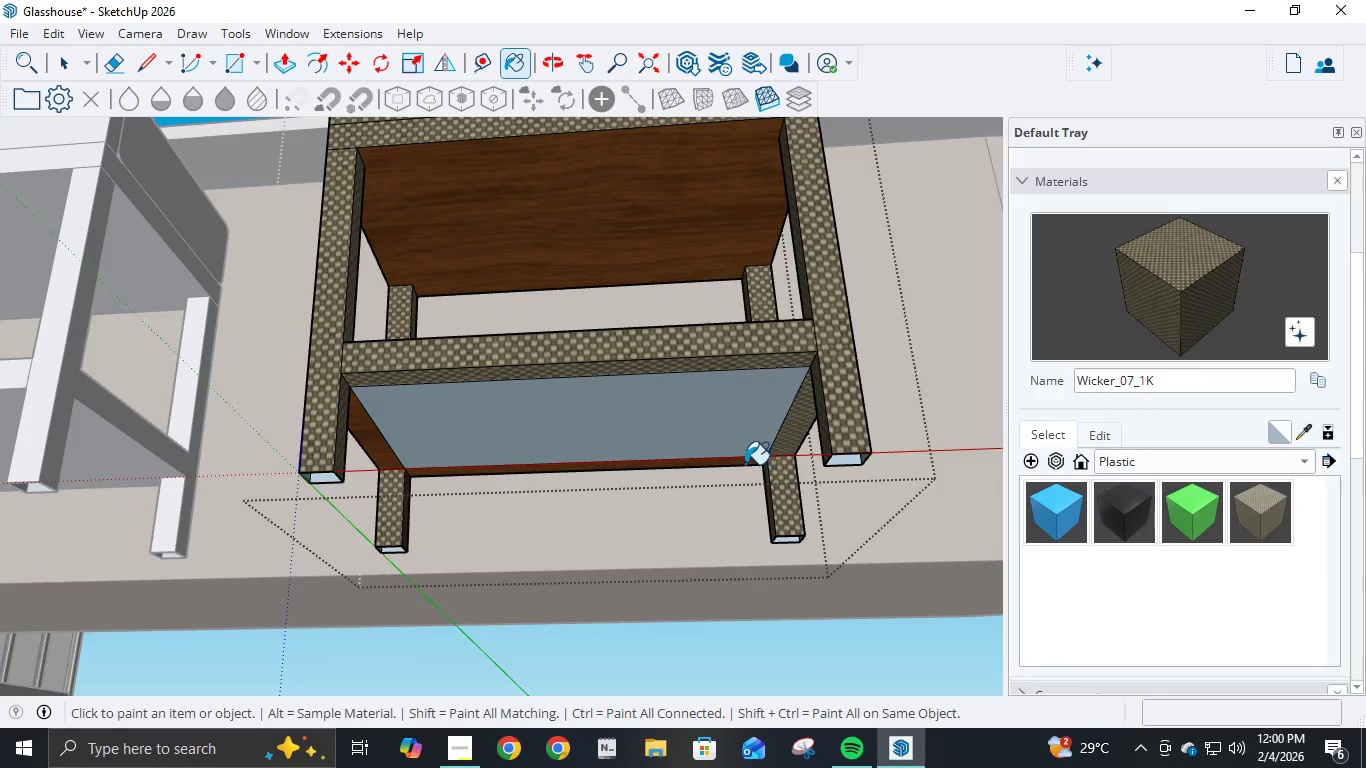 
left_click([744, 463])
 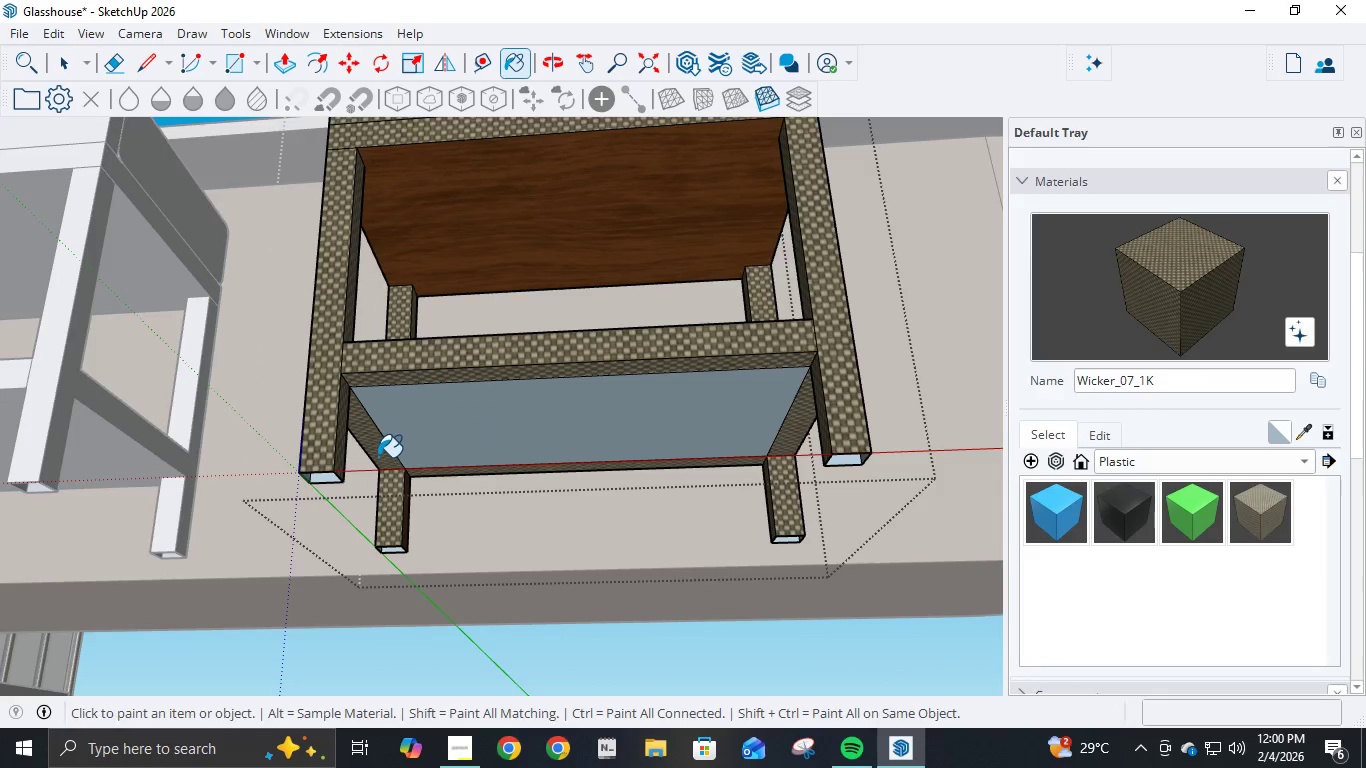 
key(L)
 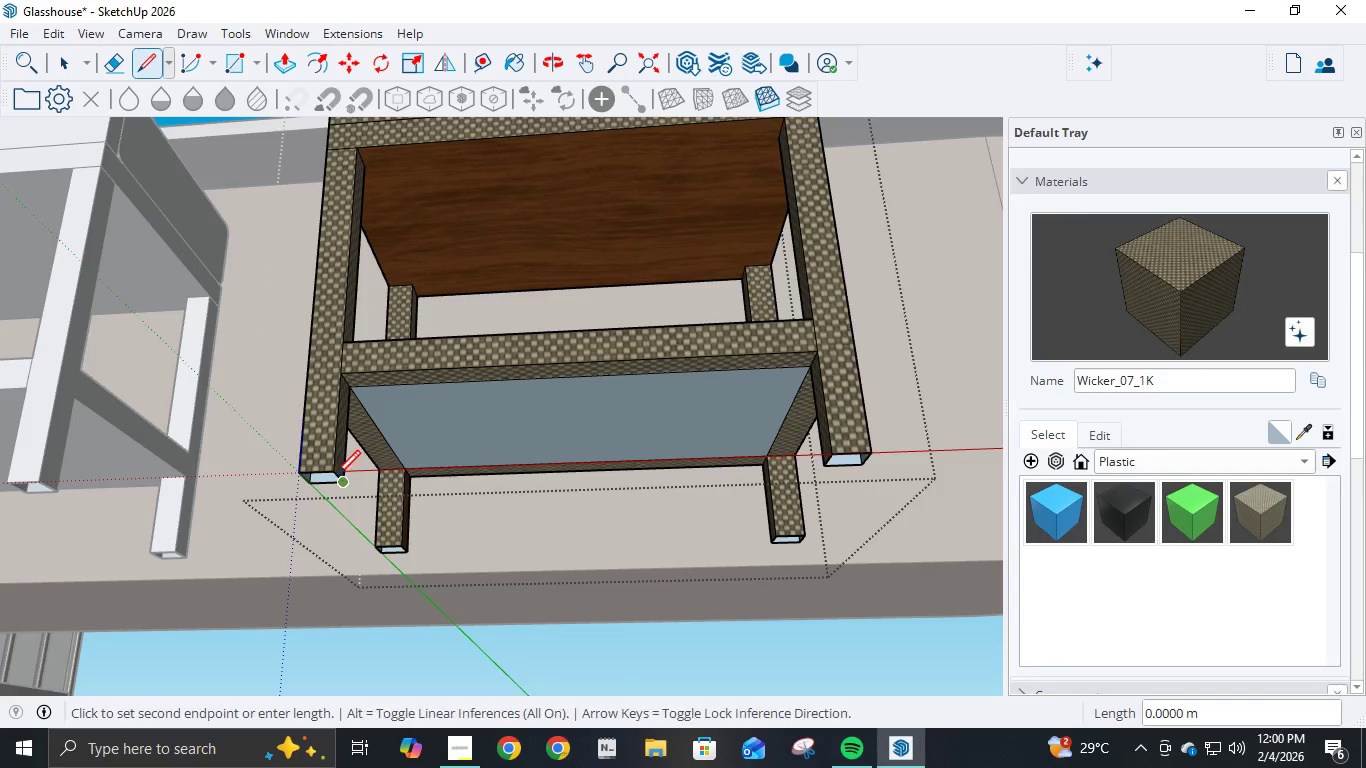 
double_click([334, 474])
 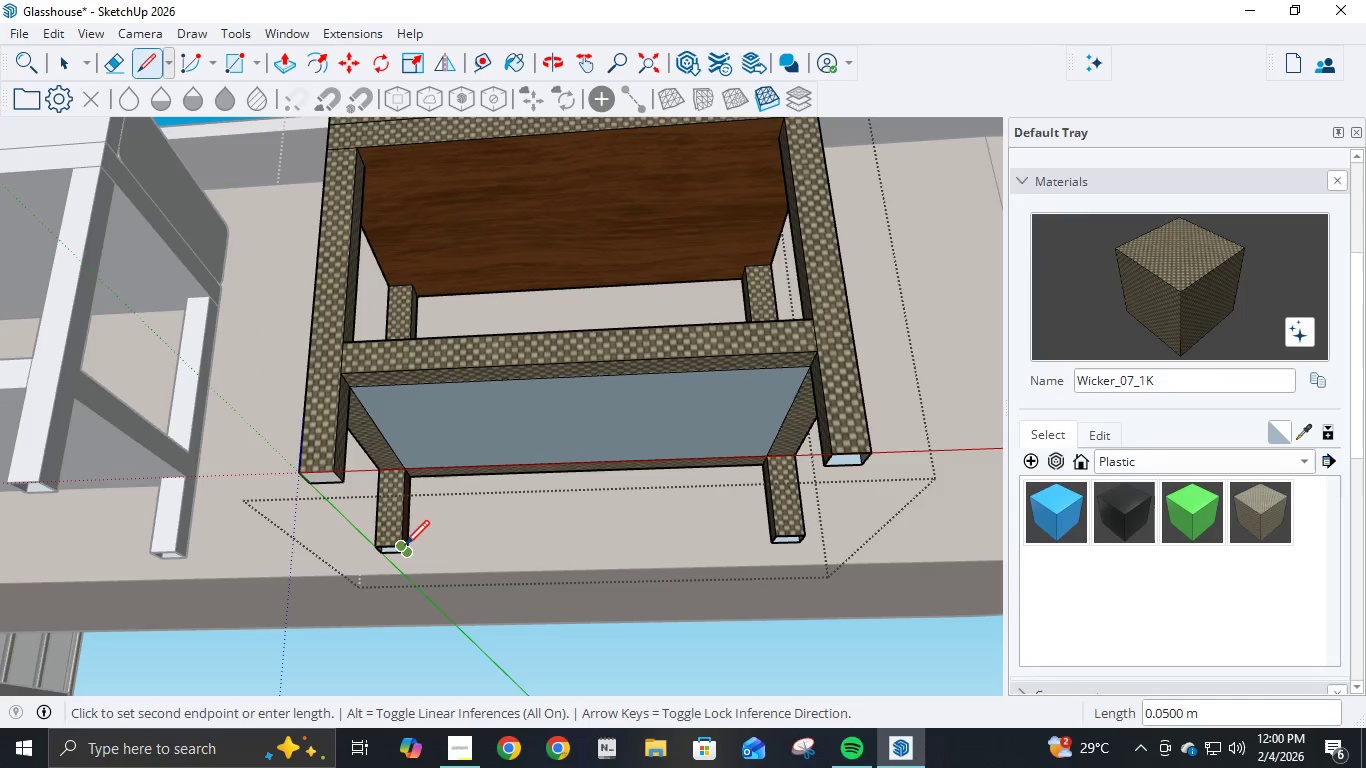 
double_click([404, 547])
 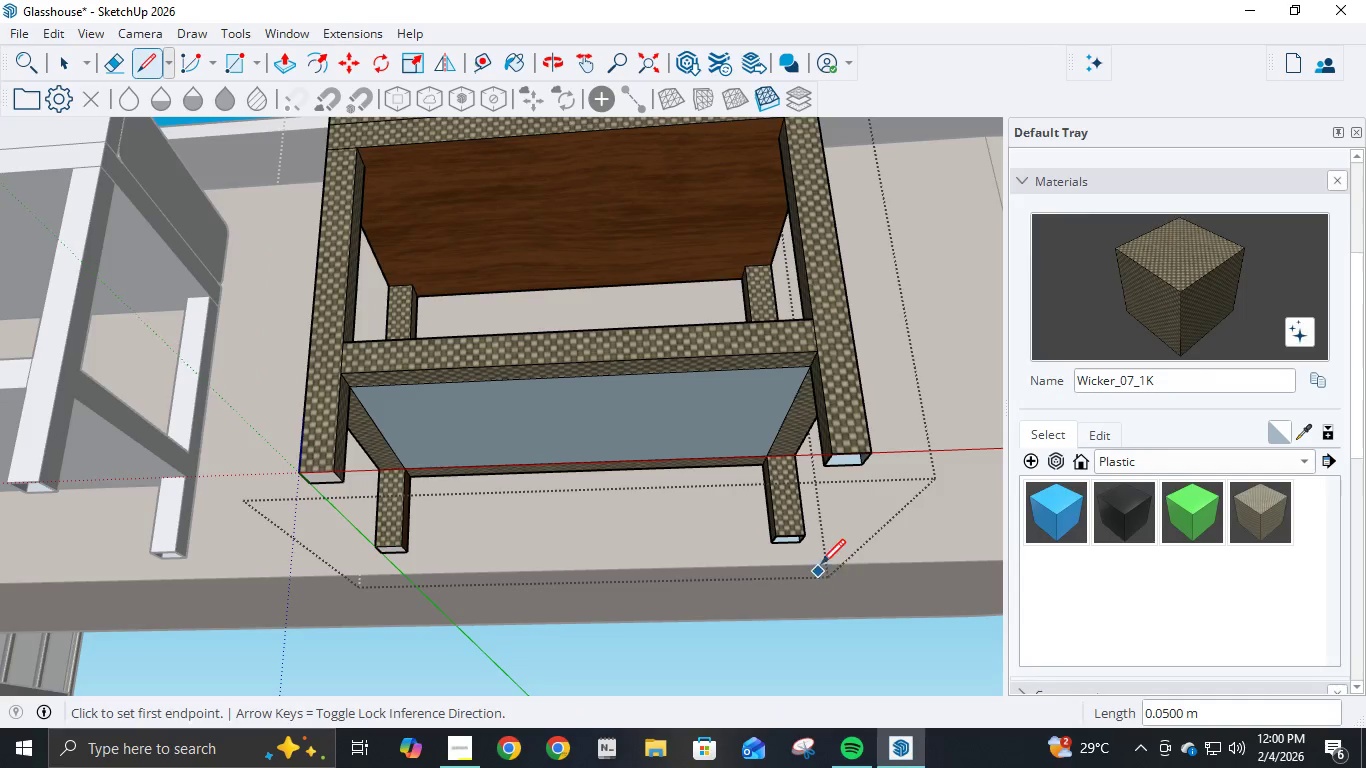 
scroll: coordinate [820, 568], scroll_direction: up, amount: 4.0
 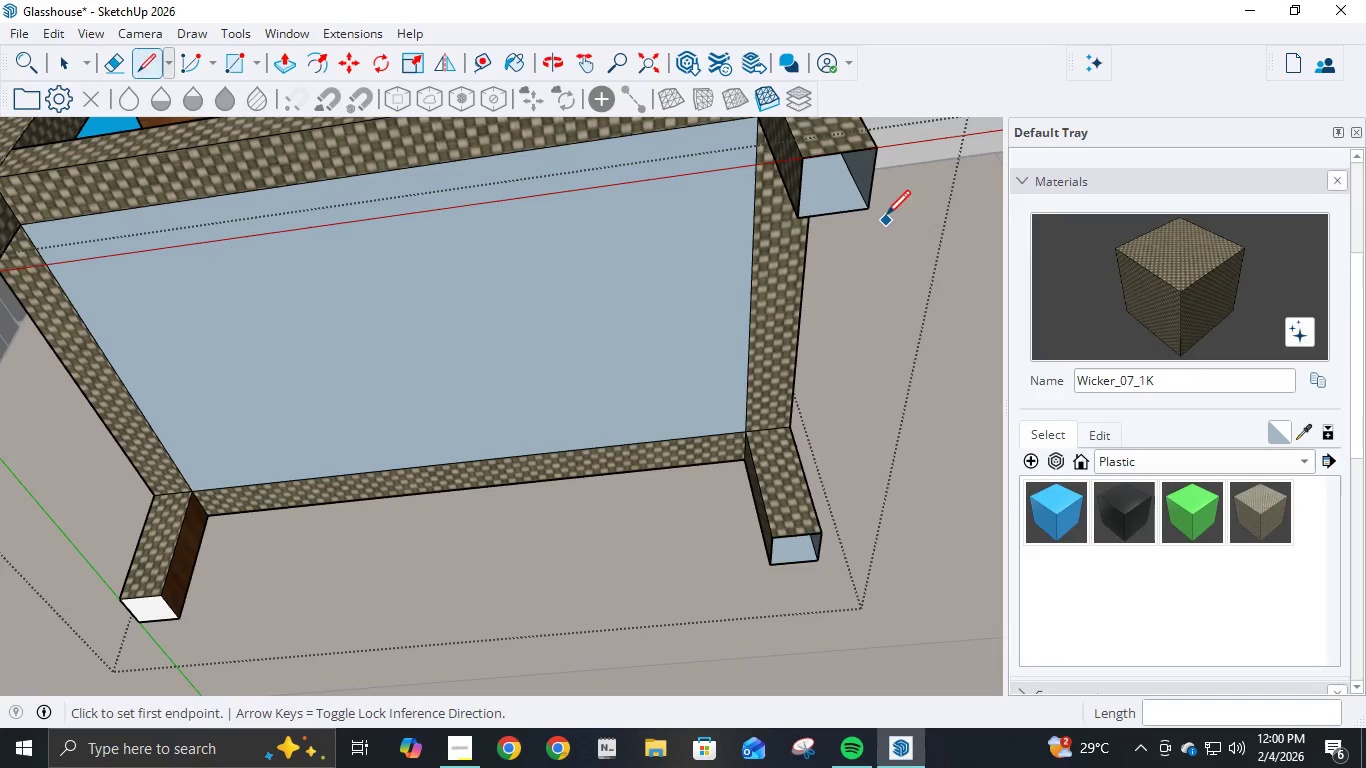 
left_click([868, 207])
 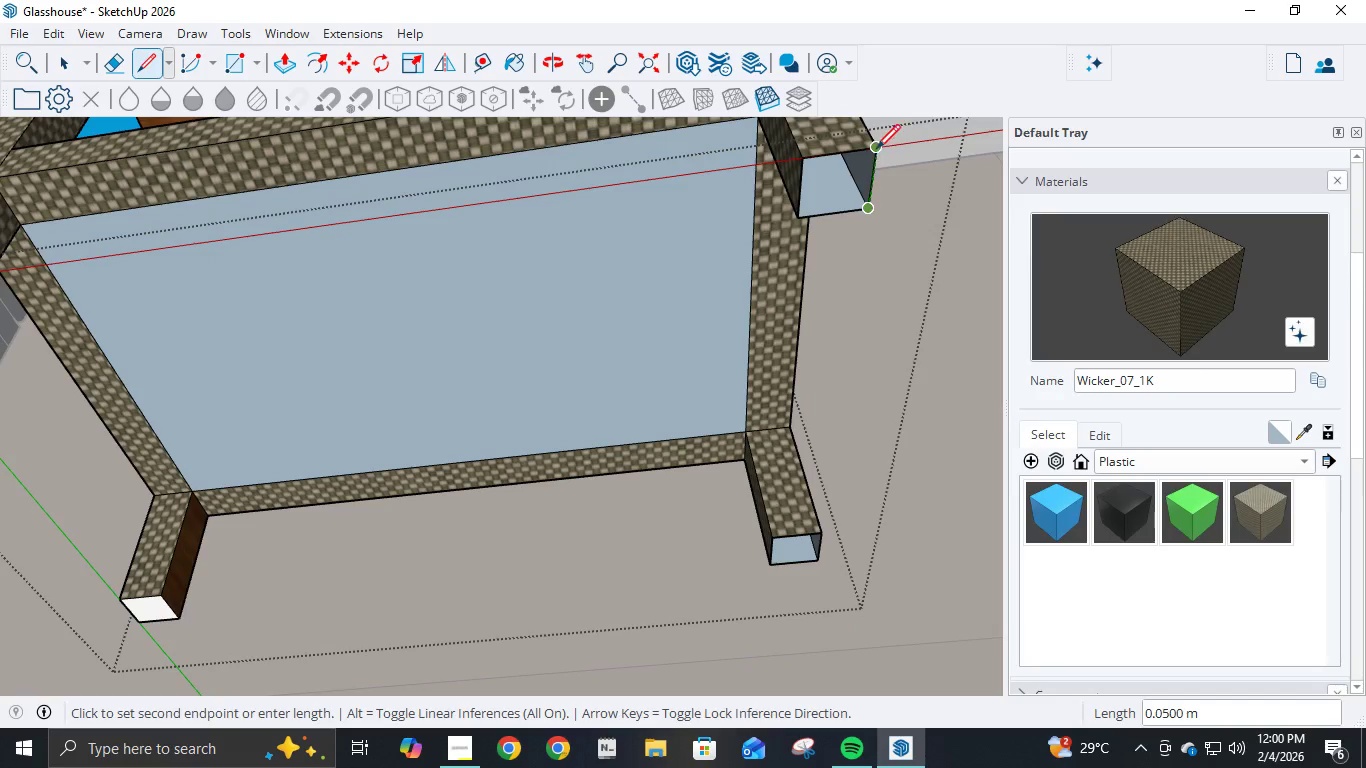 
left_click([876, 150])
 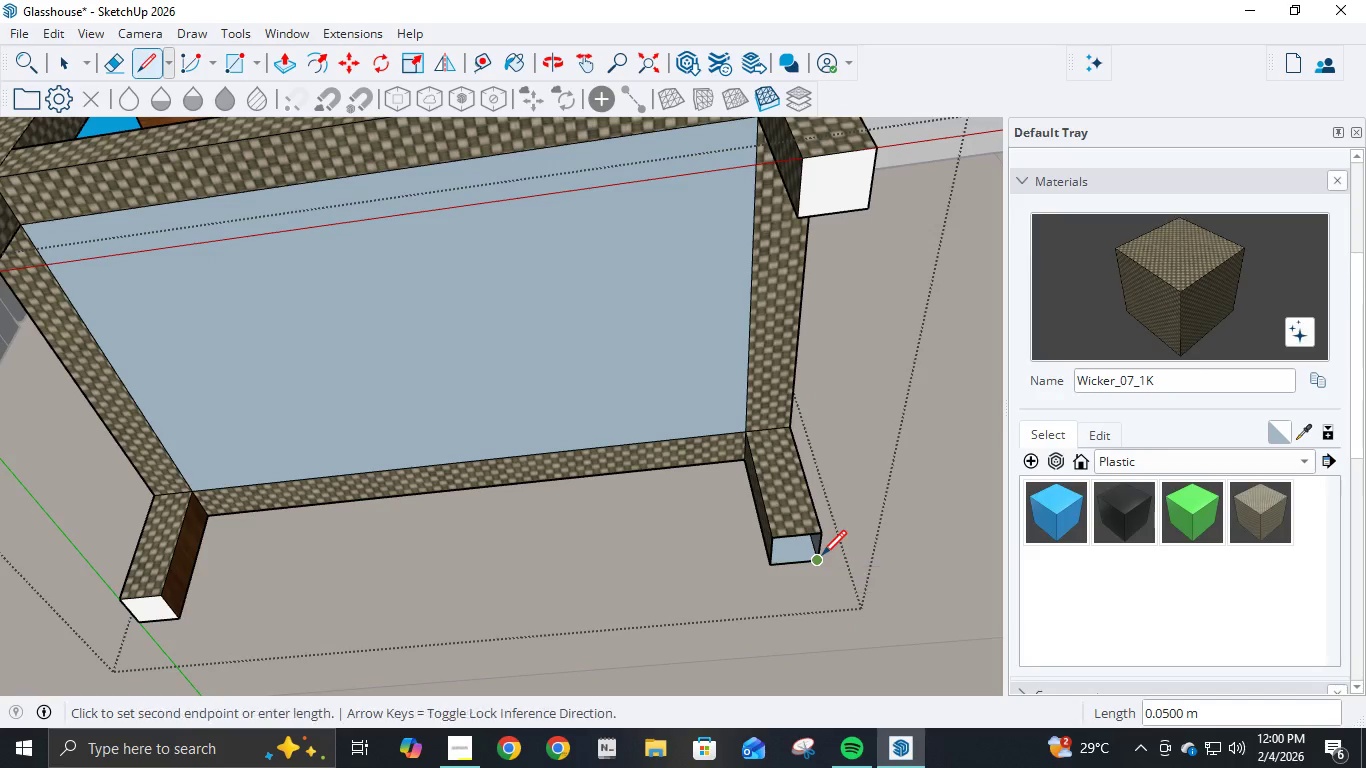 
double_click([821, 533])
 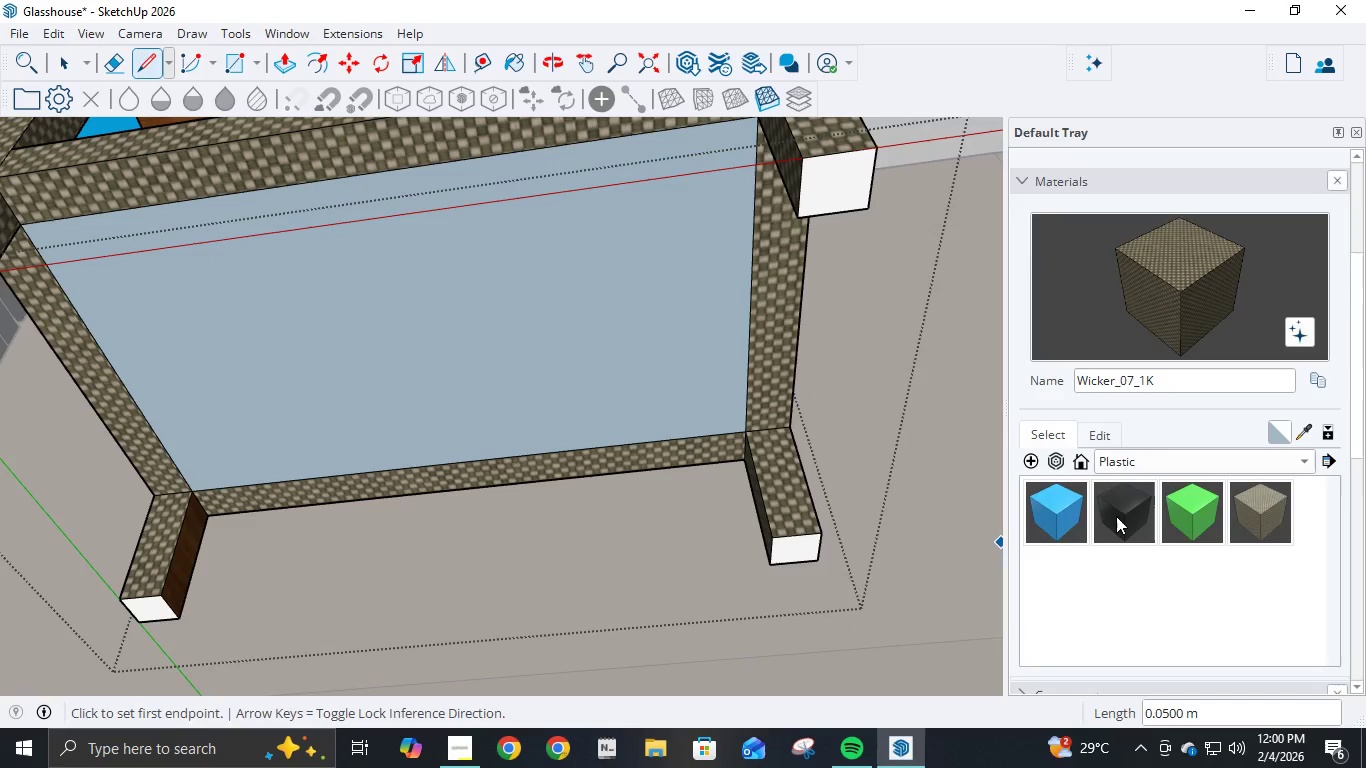 
left_click([1118, 516])
 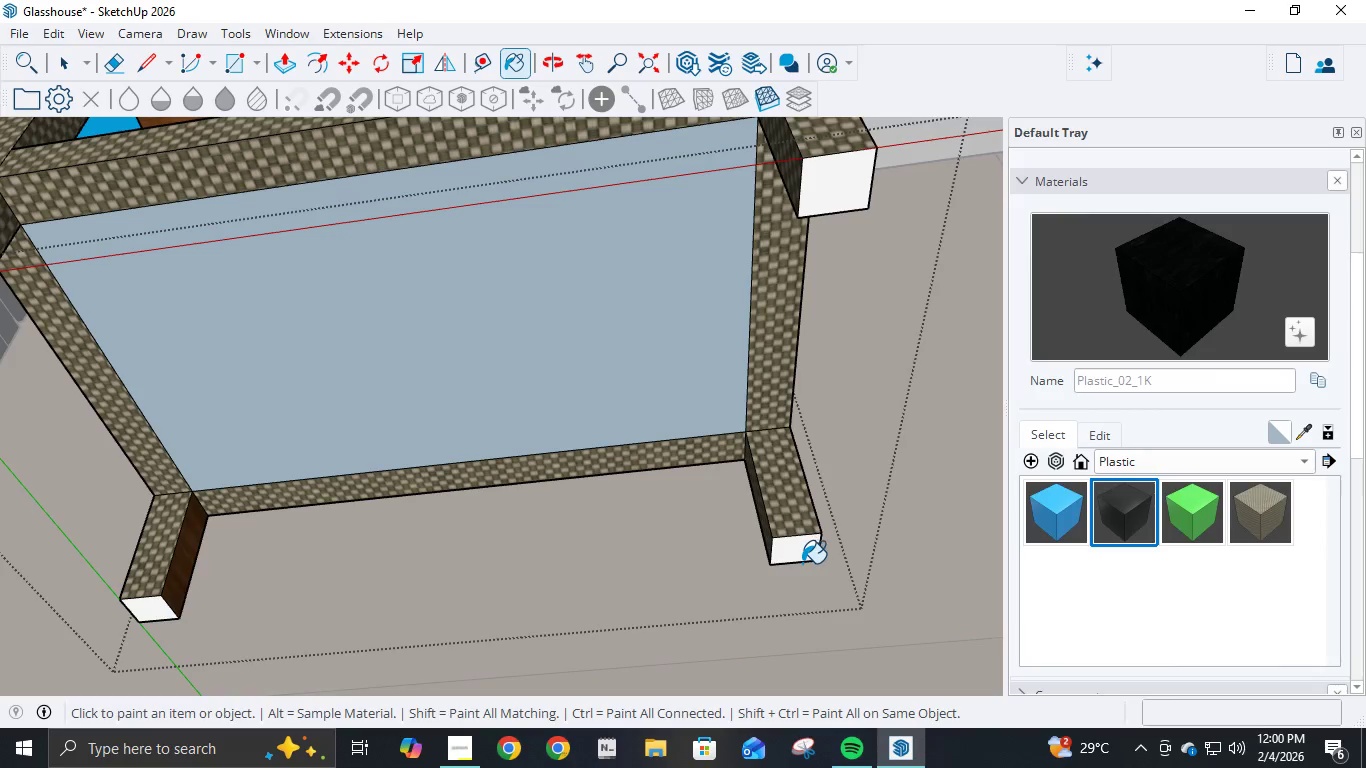 
left_click([797, 544])
 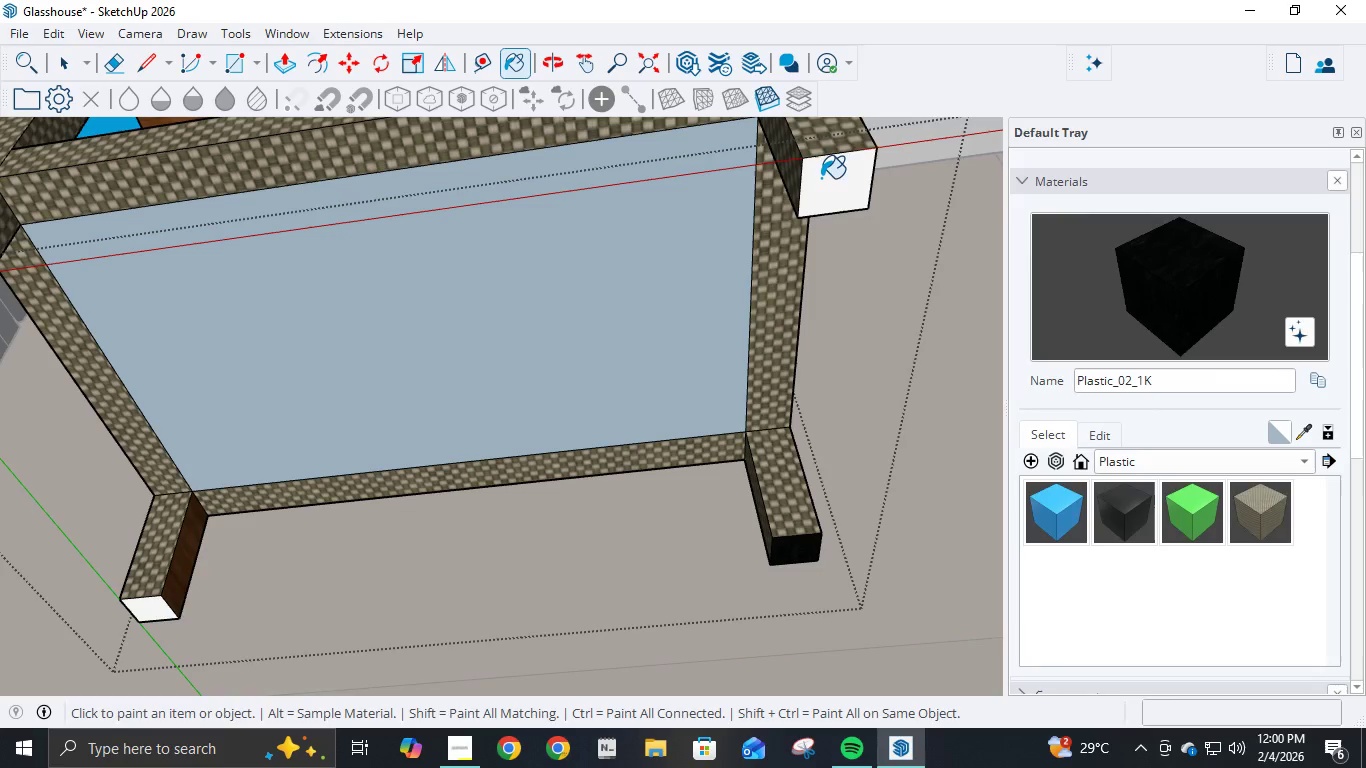 
left_click([821, 177])
 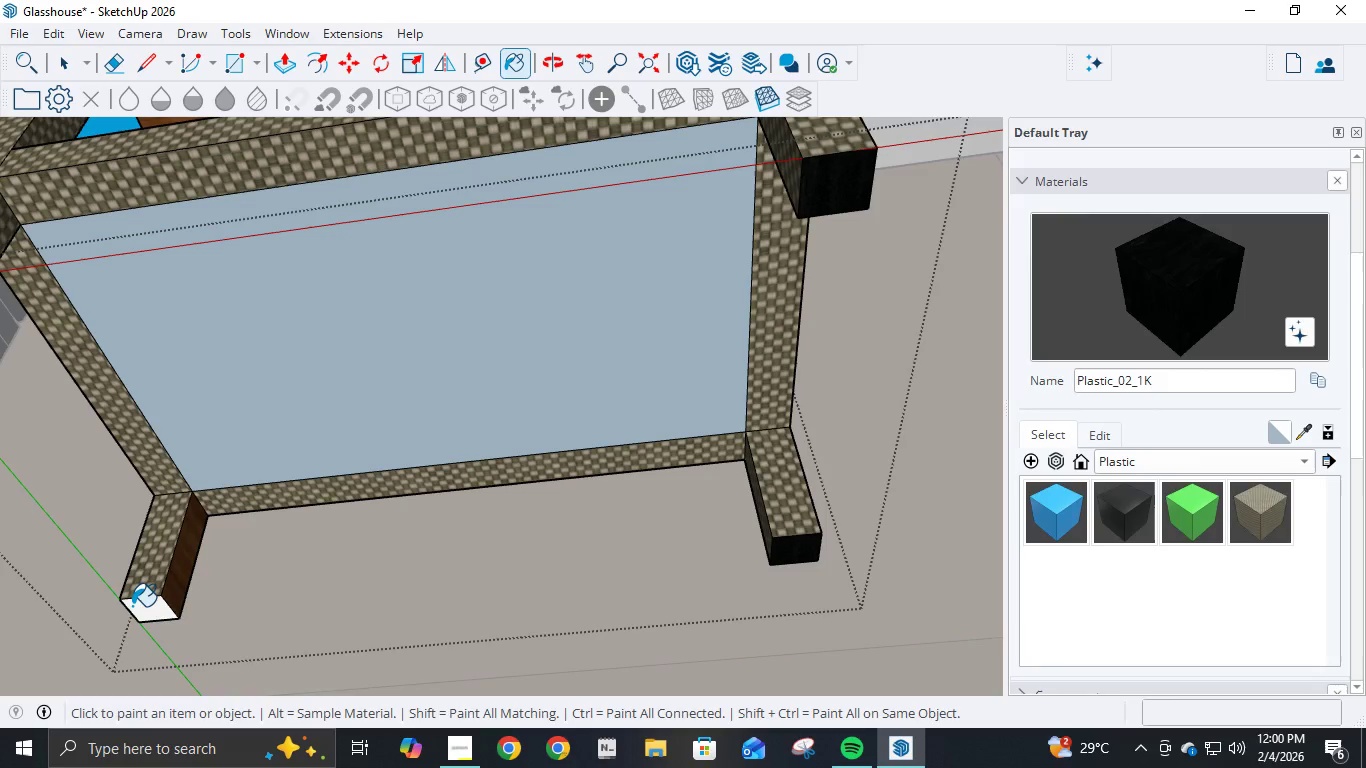 
left_click([135, 606])
 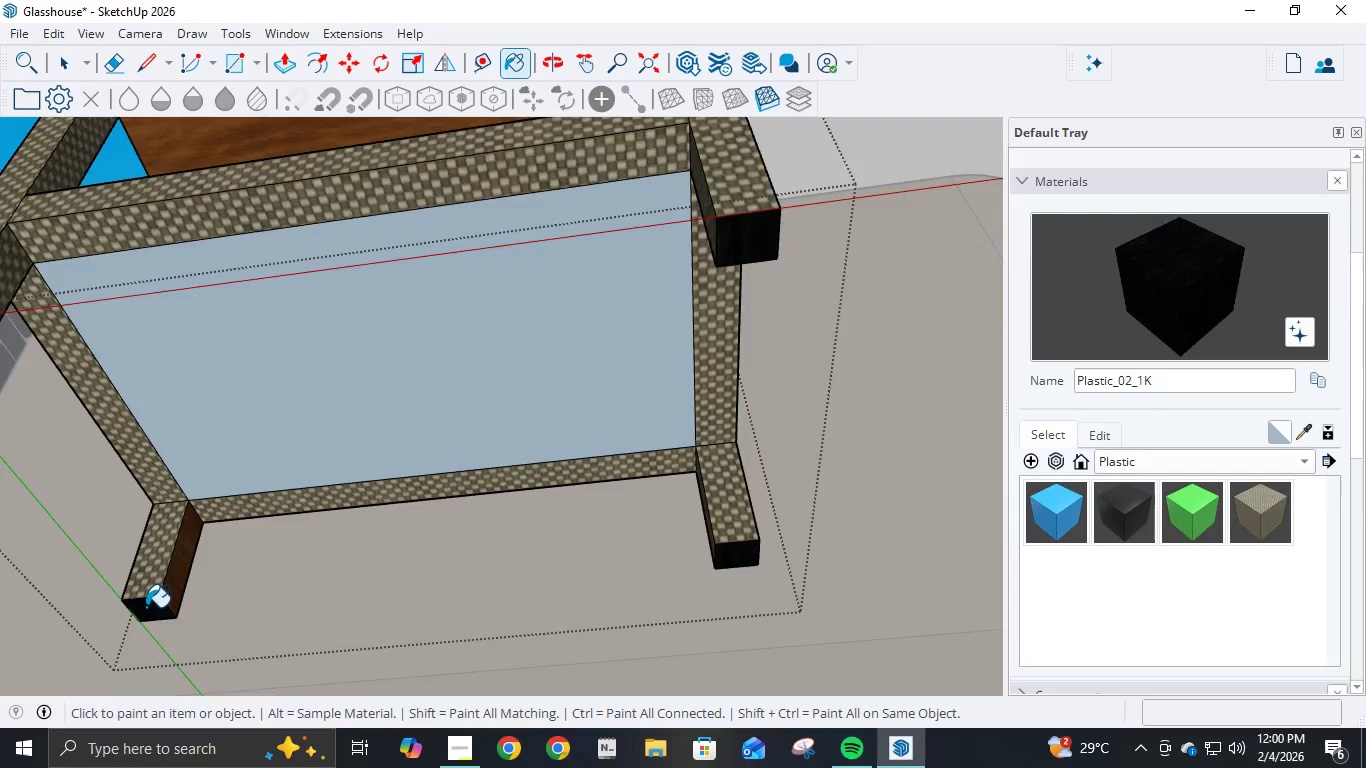 
scroll: coordinate [158, 595], scroll_direction: down, amount: 4.0
 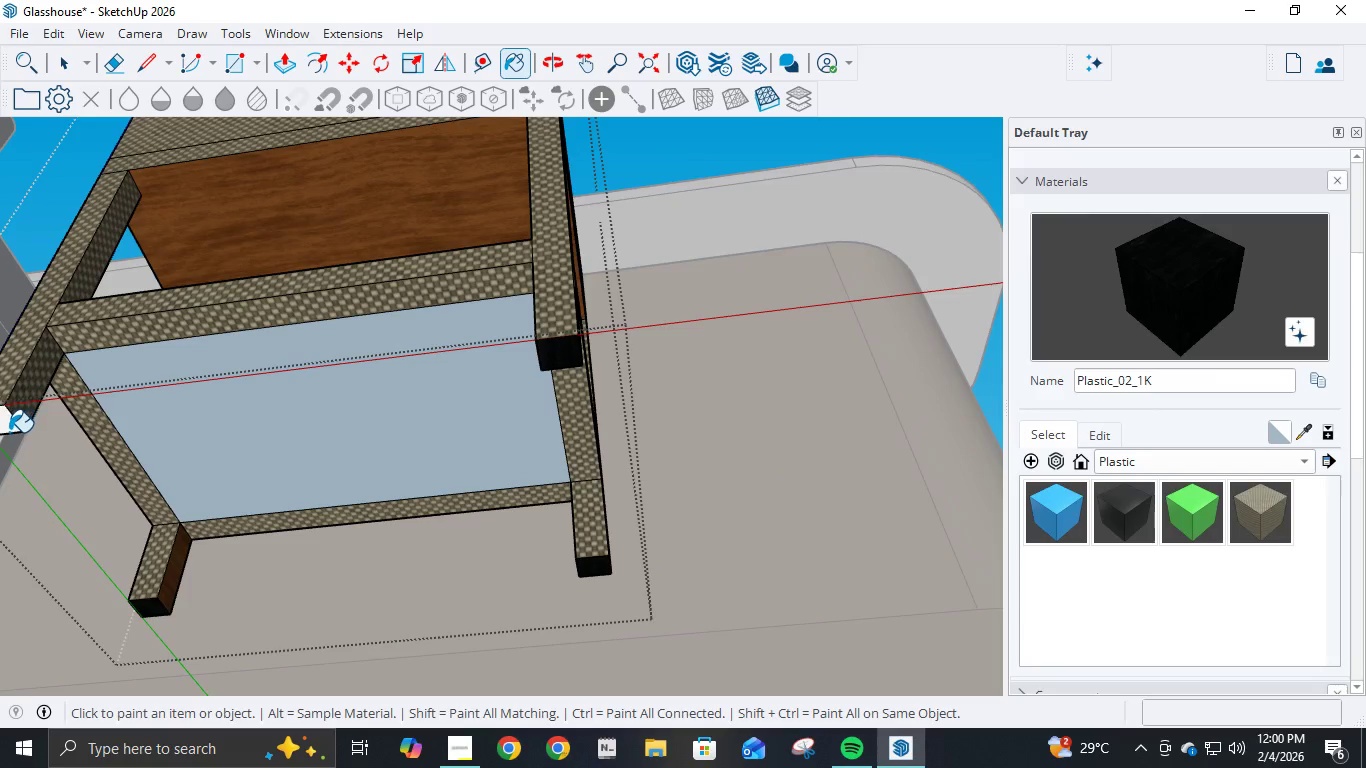 
left_click([6, 430])
 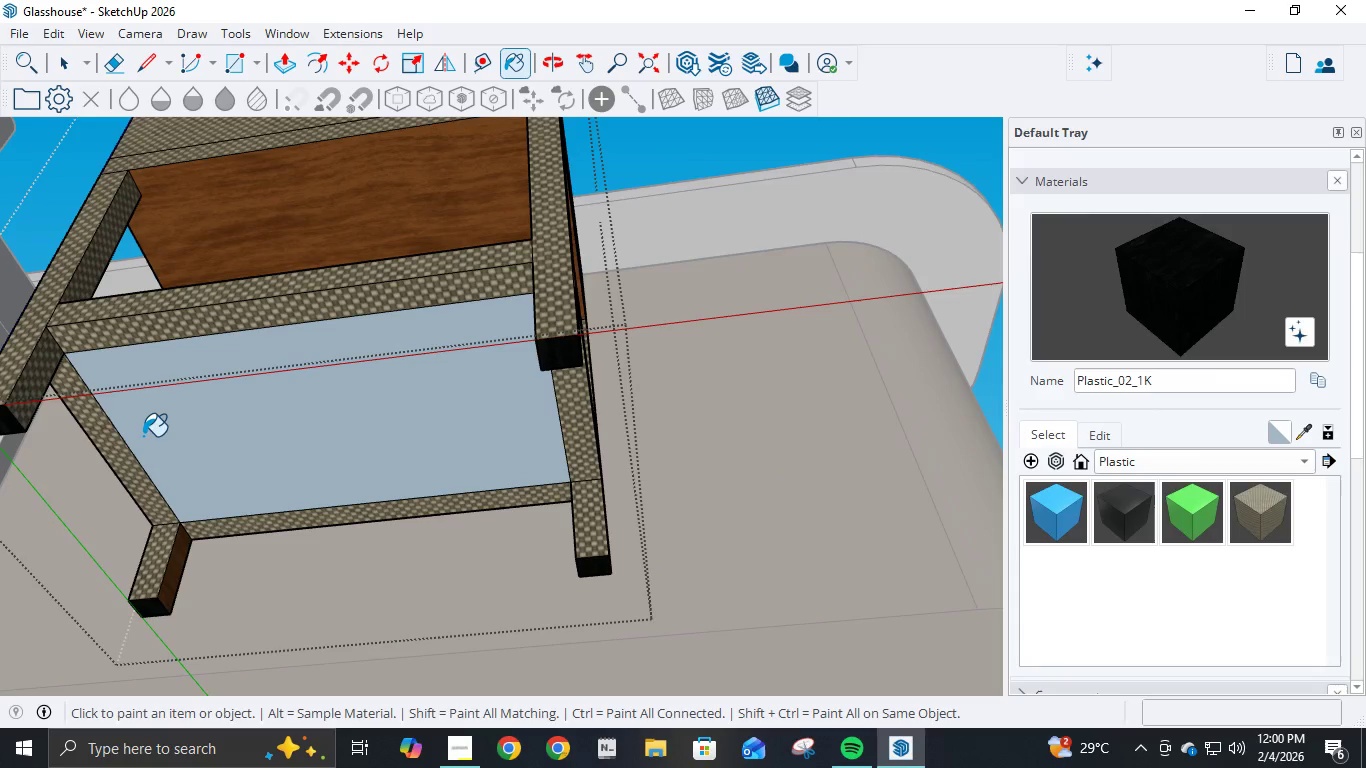 
key(E)
 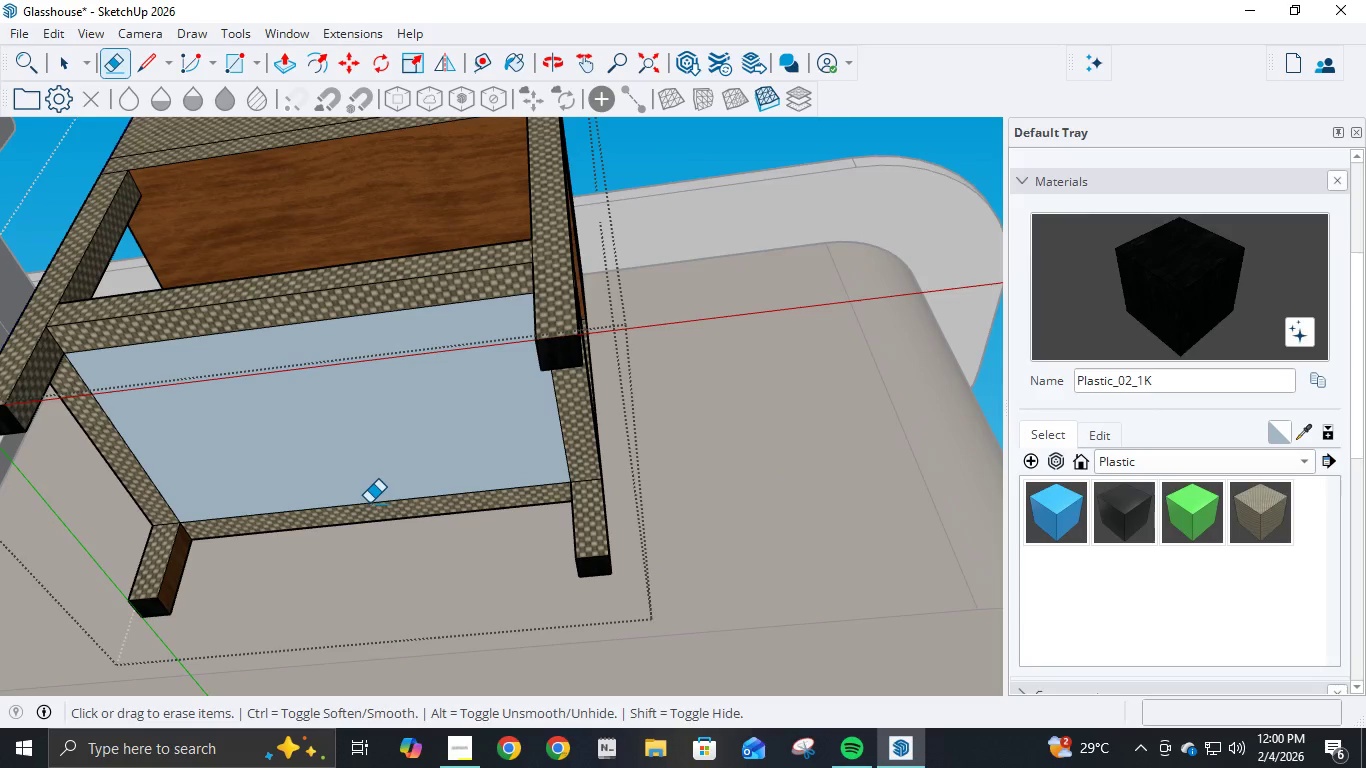 
left_click([369, 502])
 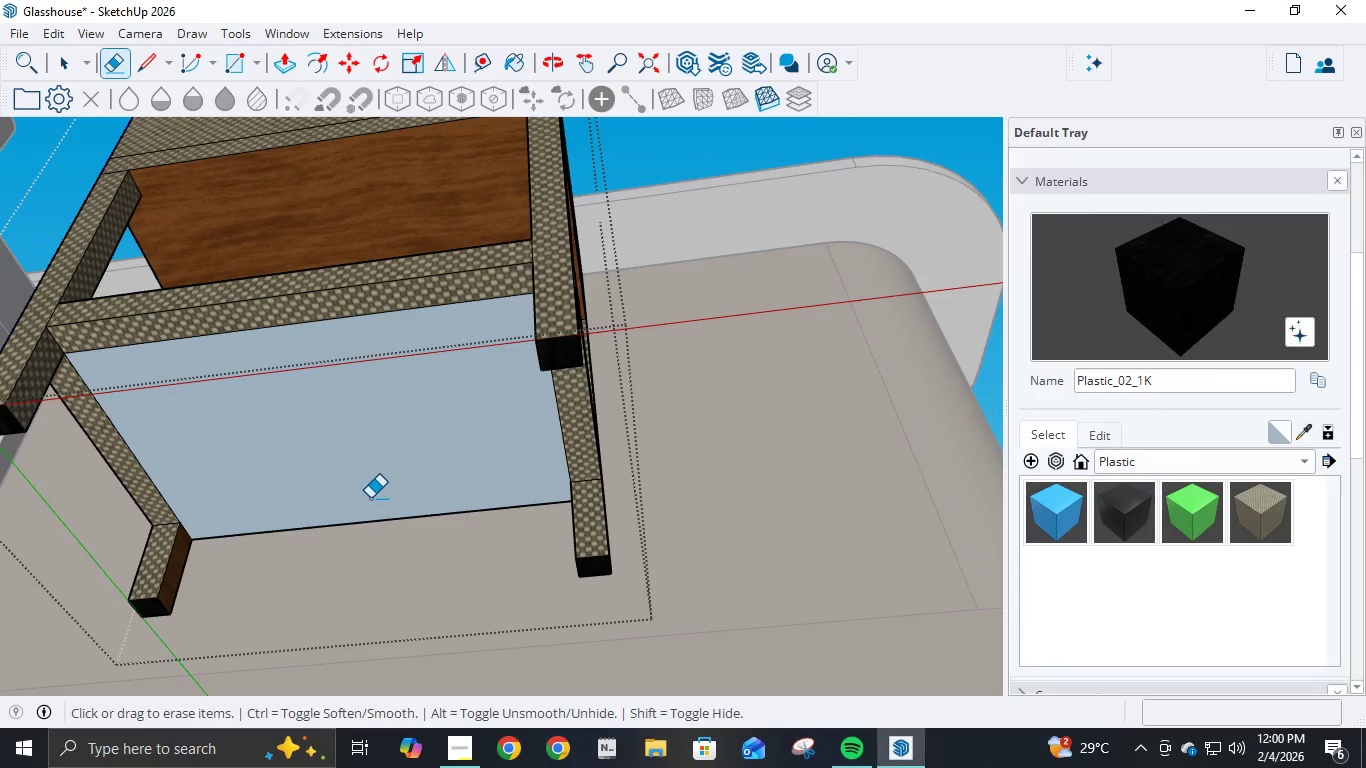 
key(Control+Z)
 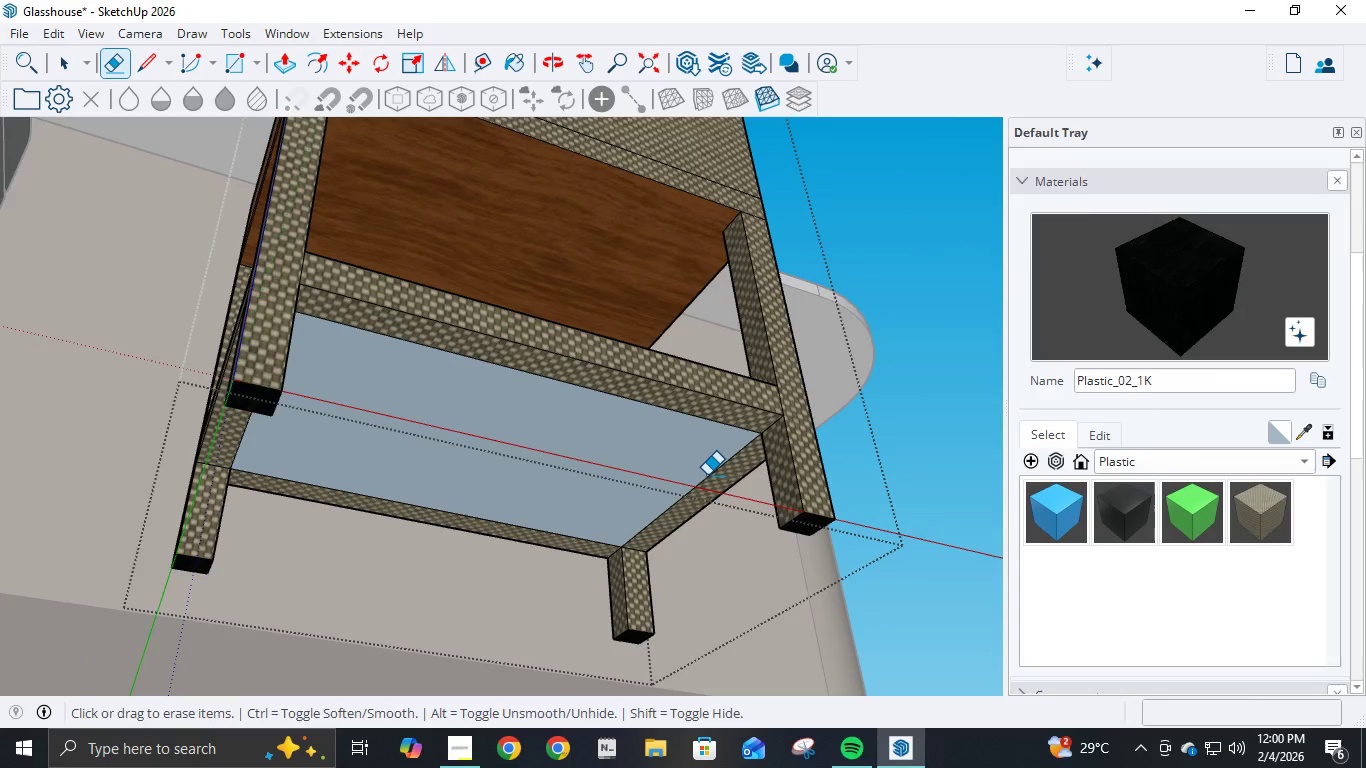 
left_click([711, 475])
 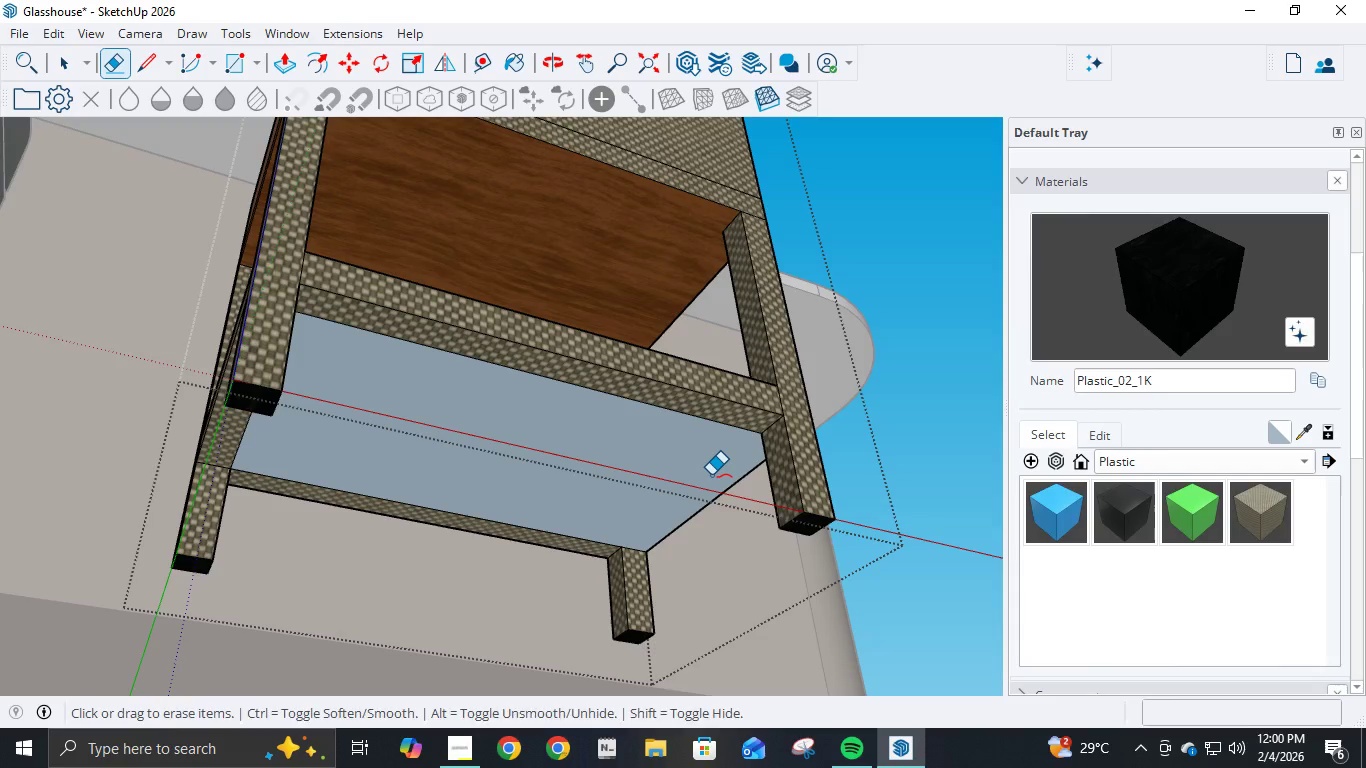 
key(Control+Z)
 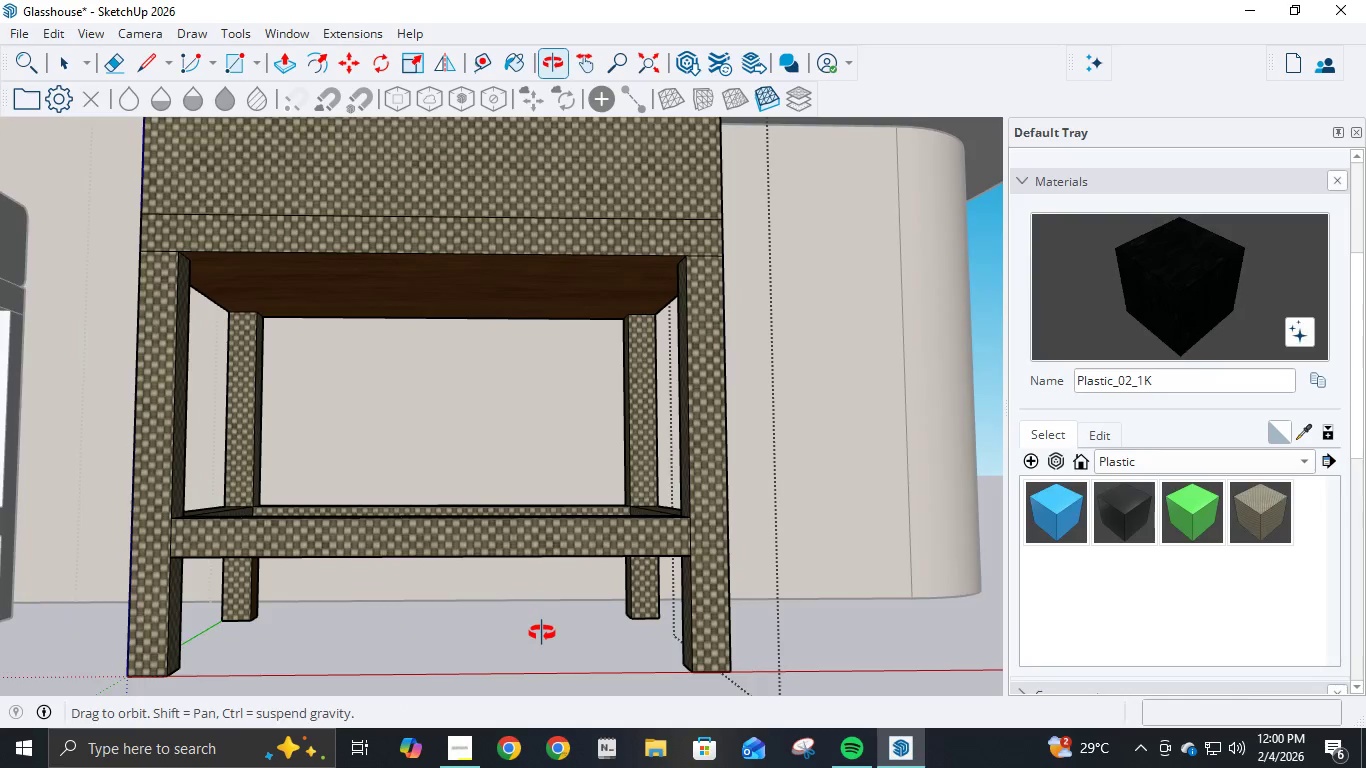 
key(P)
 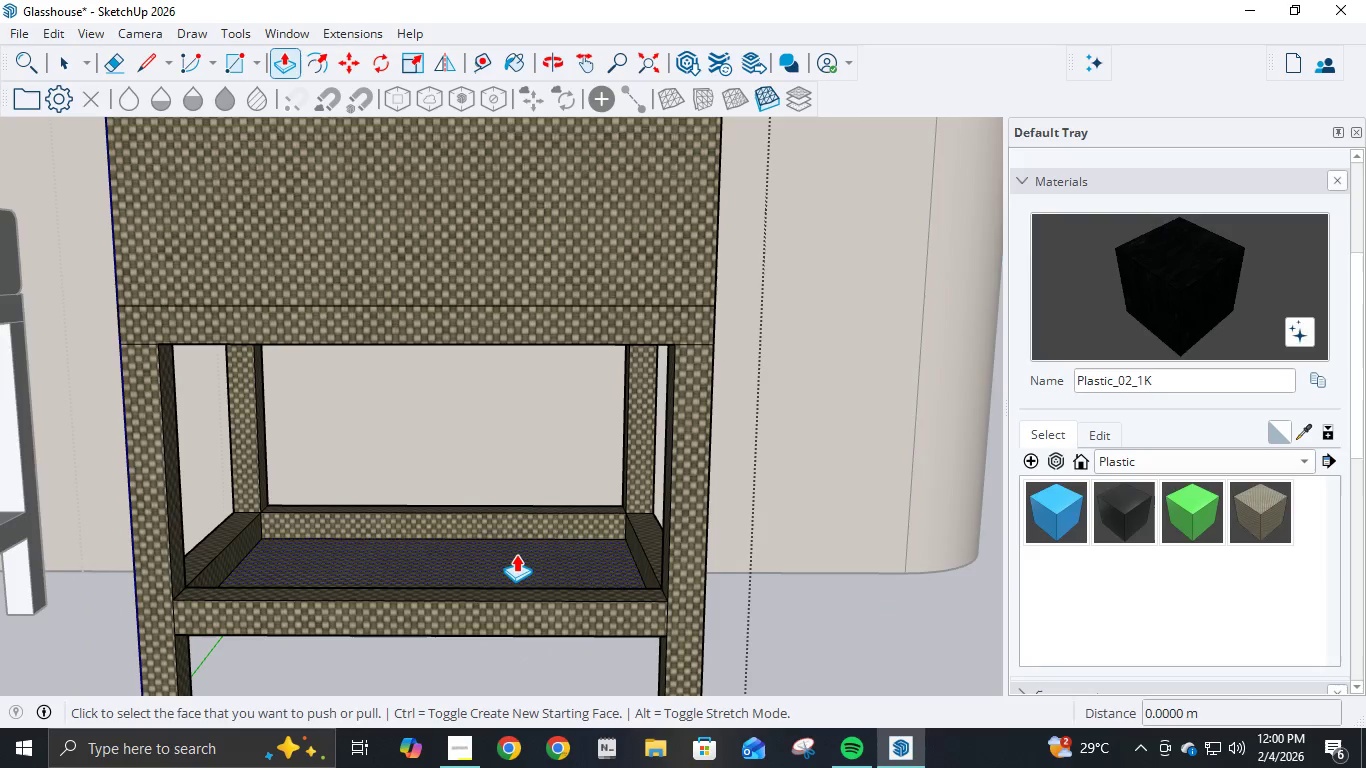 
left_click([517, 553])
 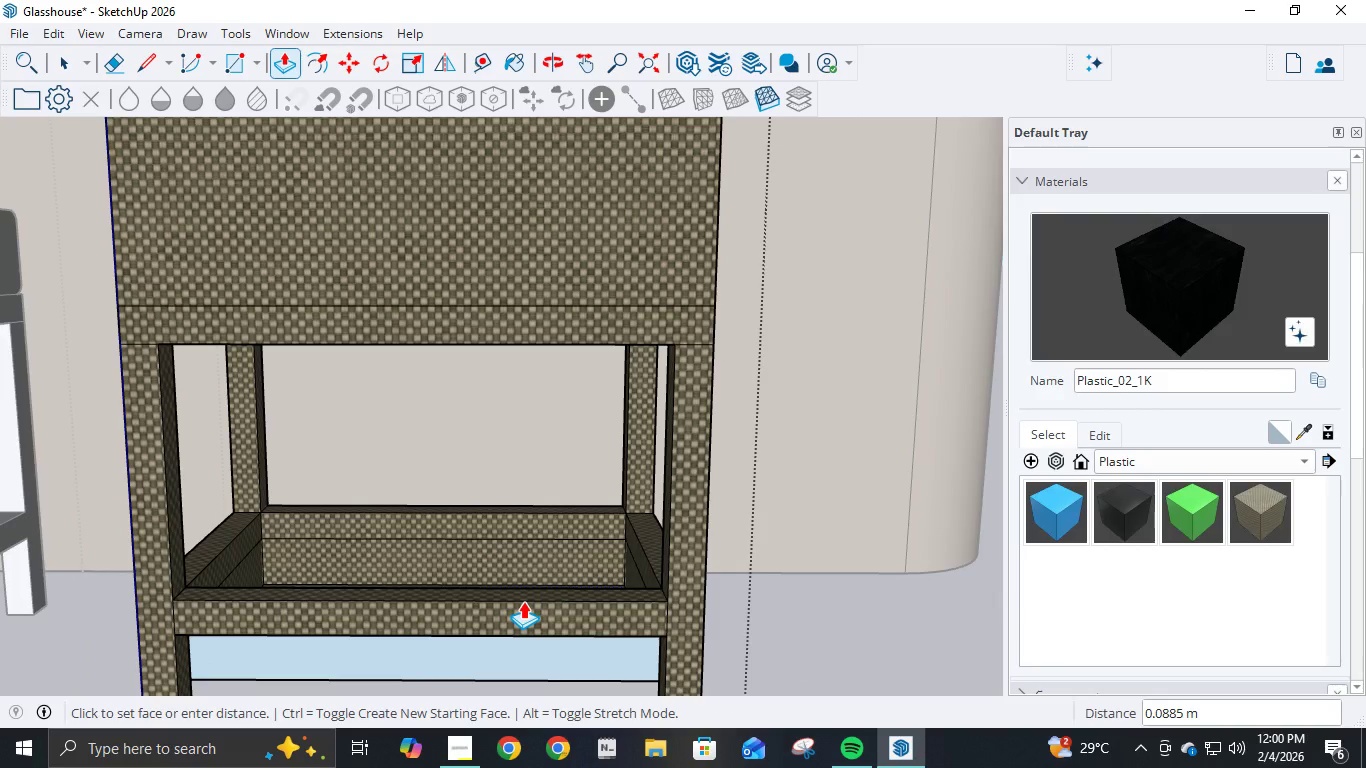 
key(NumpadDecimal)
 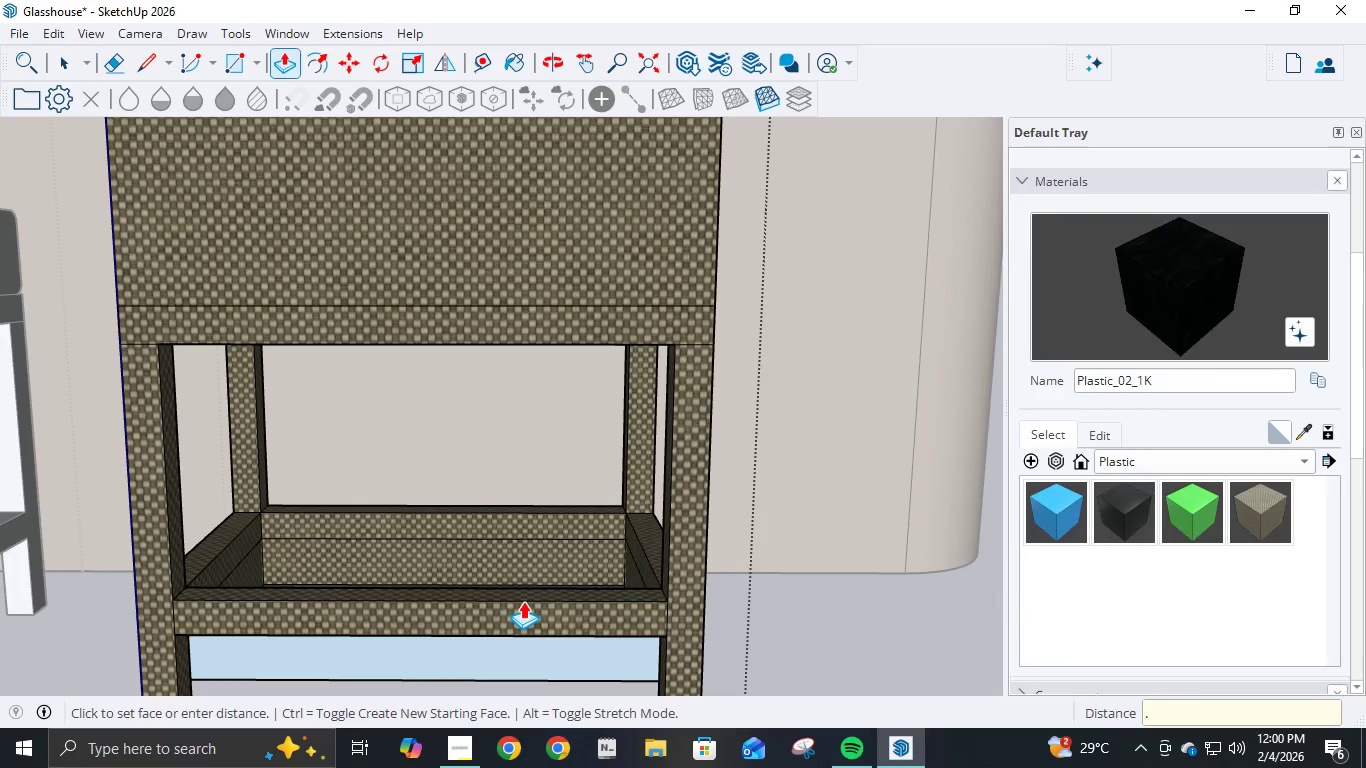 
key(Numpad1)
 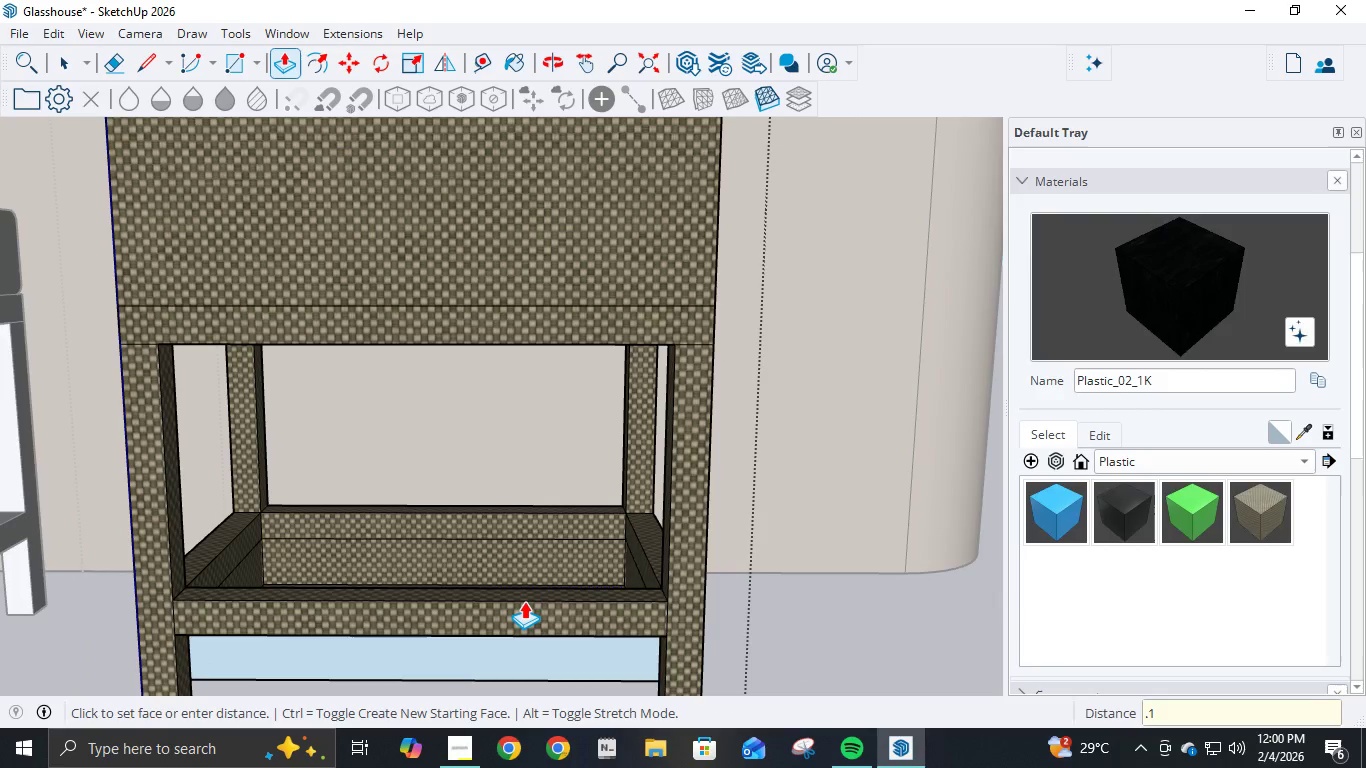 
key(NumpadEnter)
 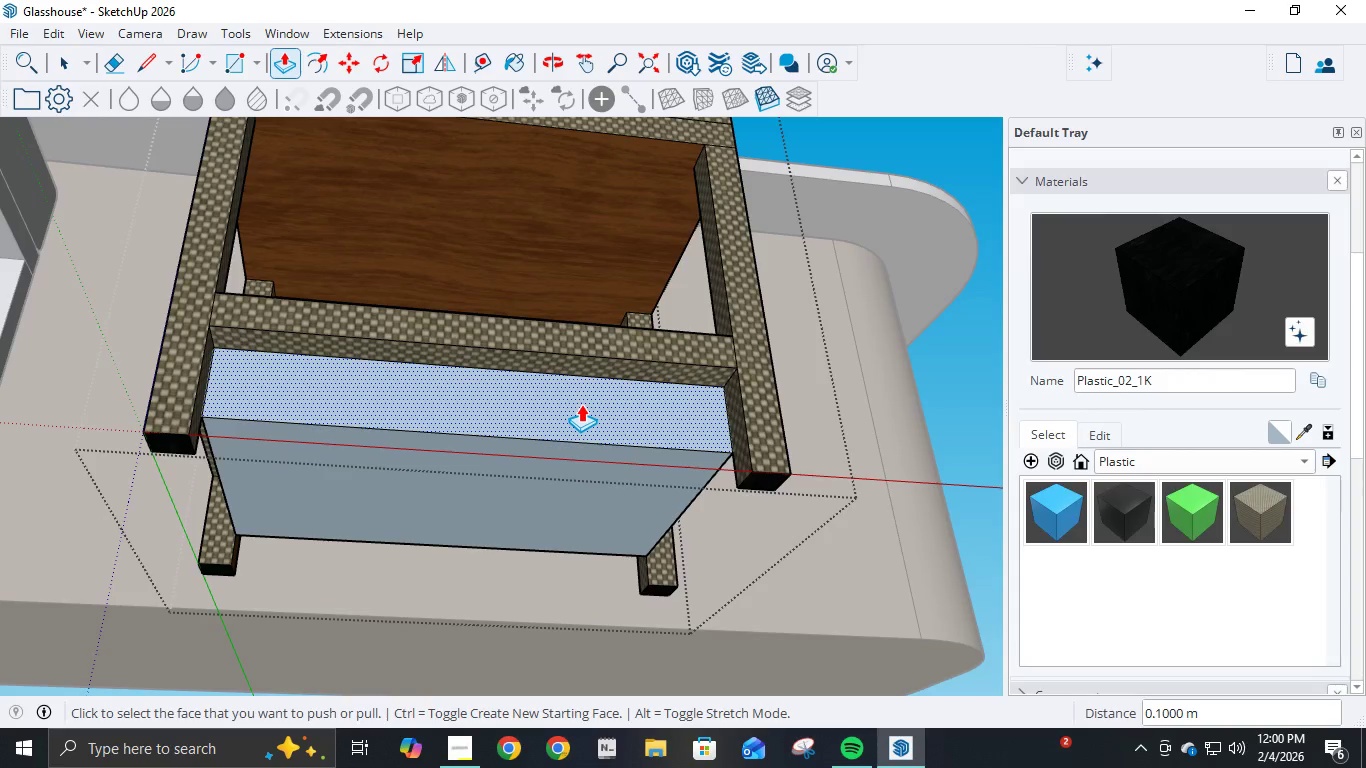 
key(E)
 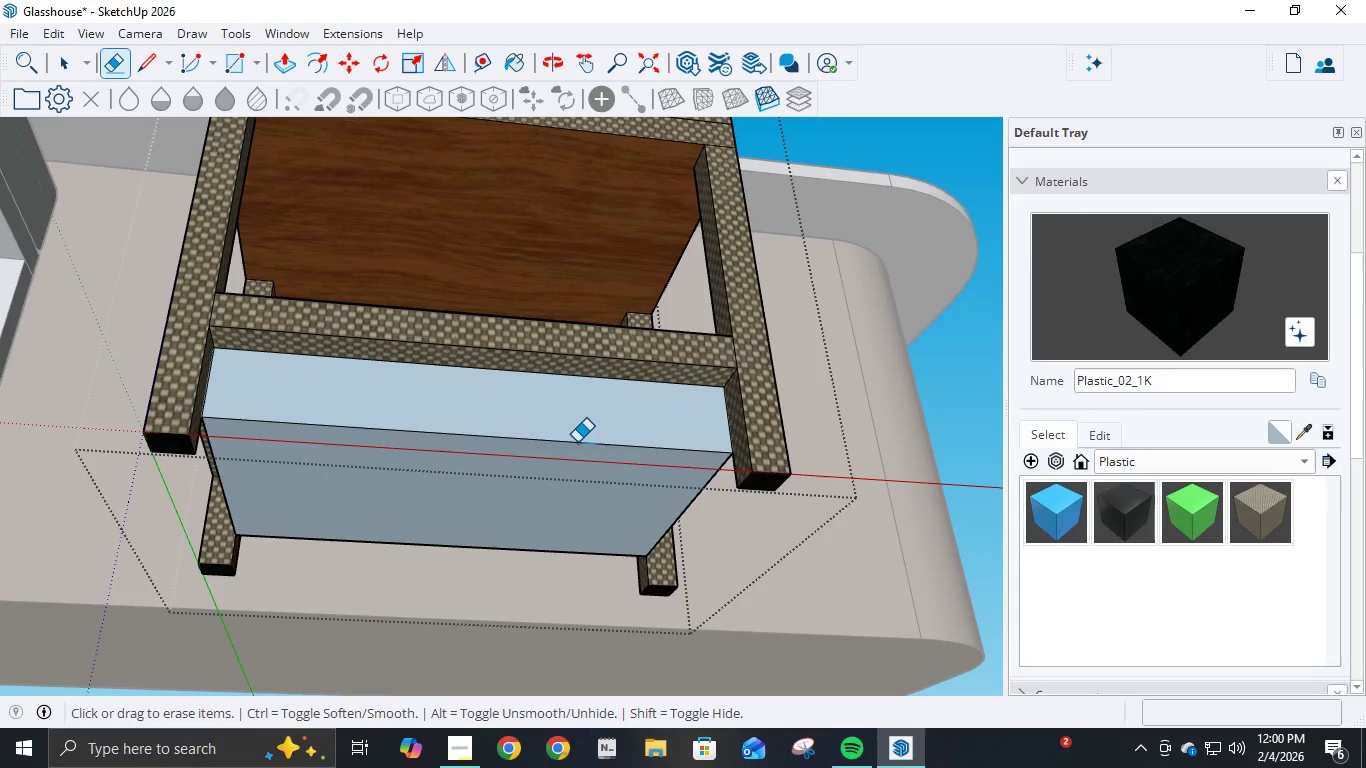 
double_click([577, 442])
 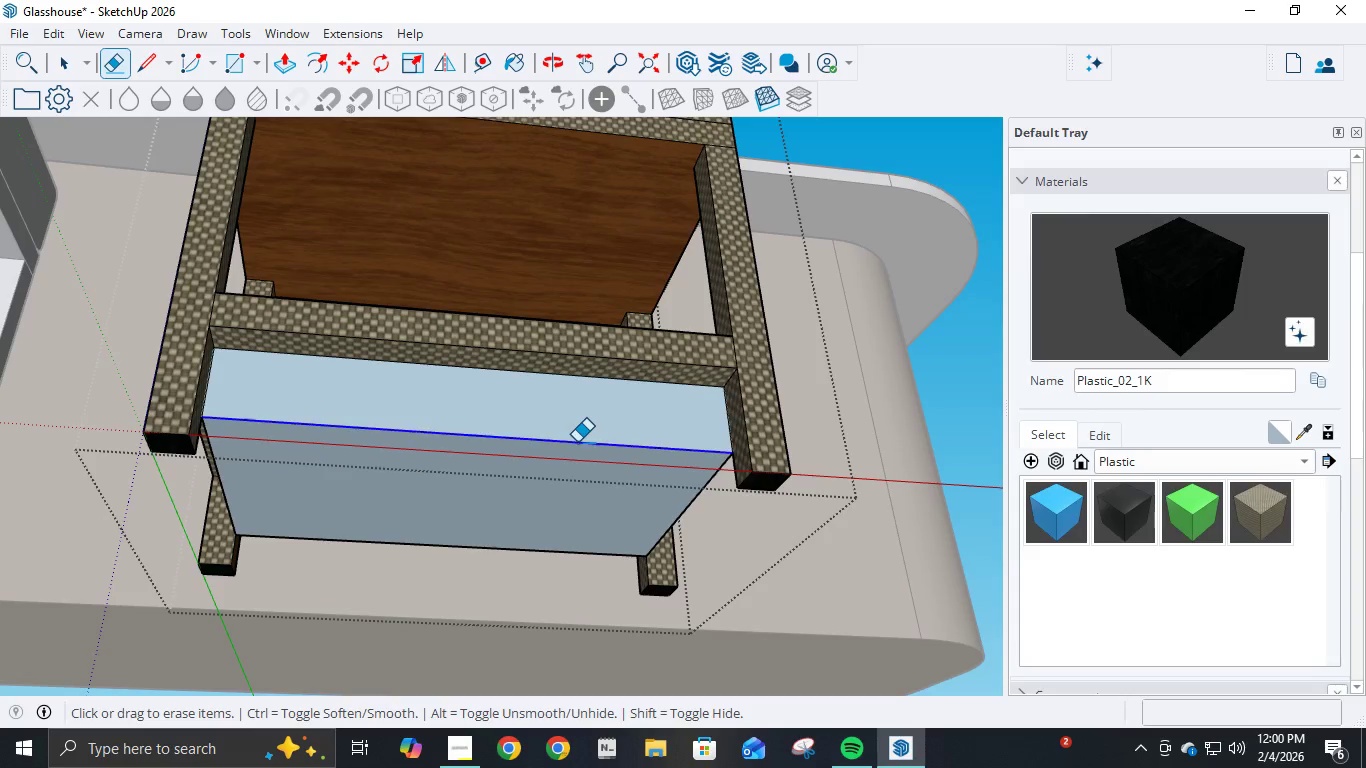 
triple_click([577, 442])
 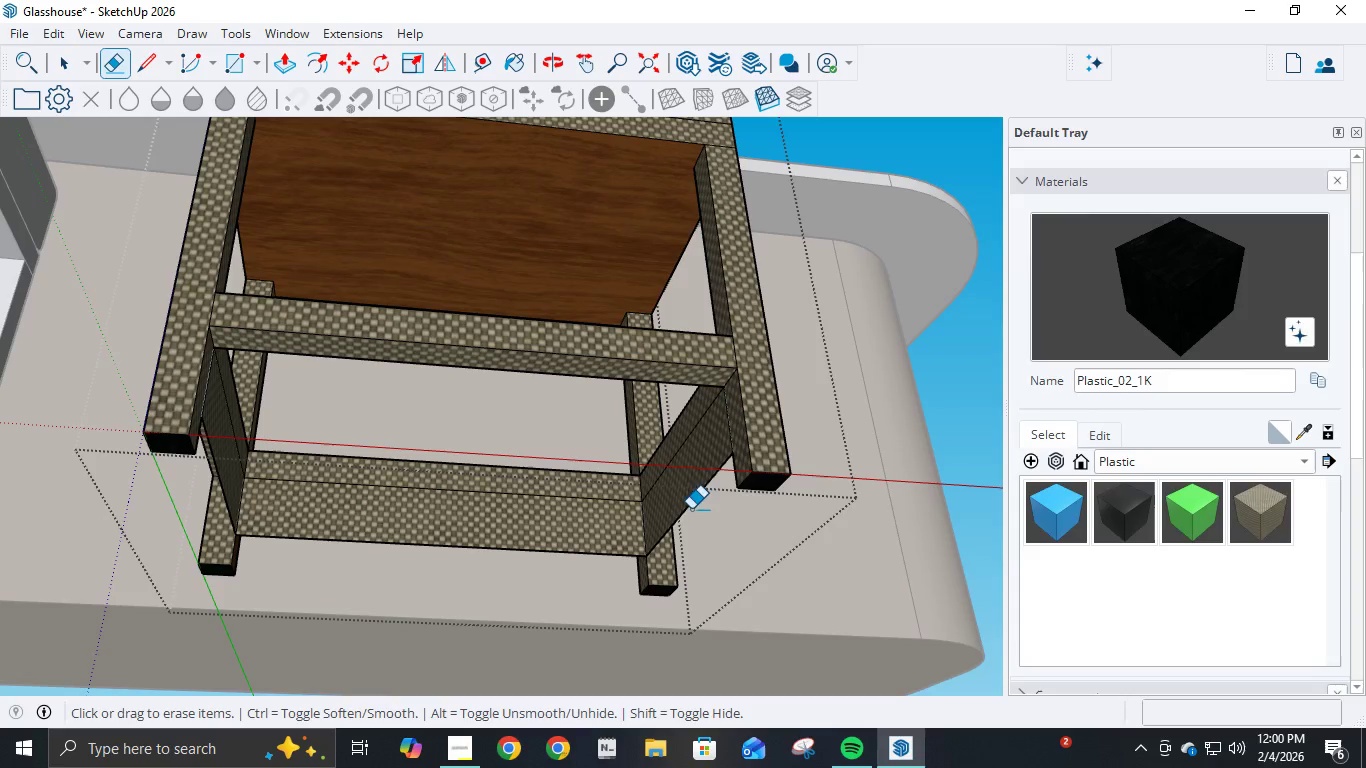 
left_click([696, 495])
 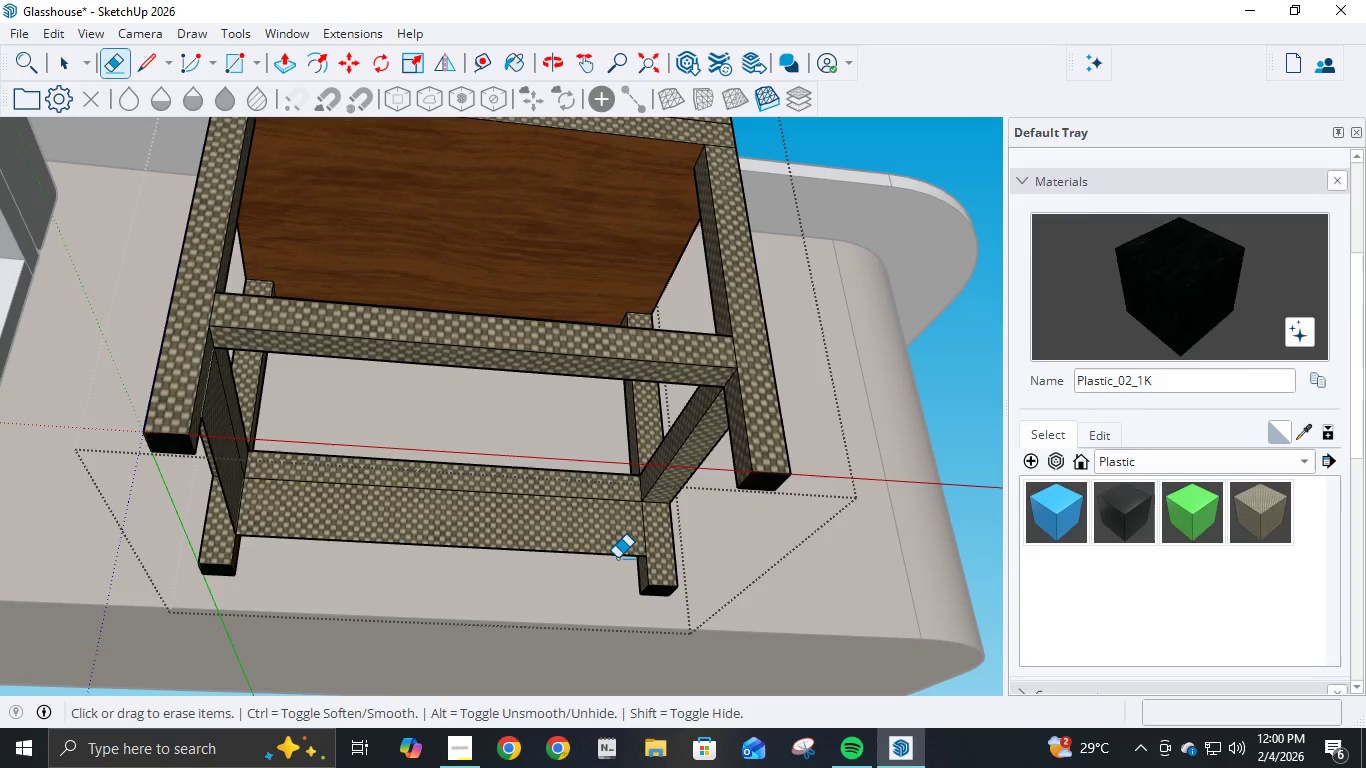 
left_click([619, 554])
 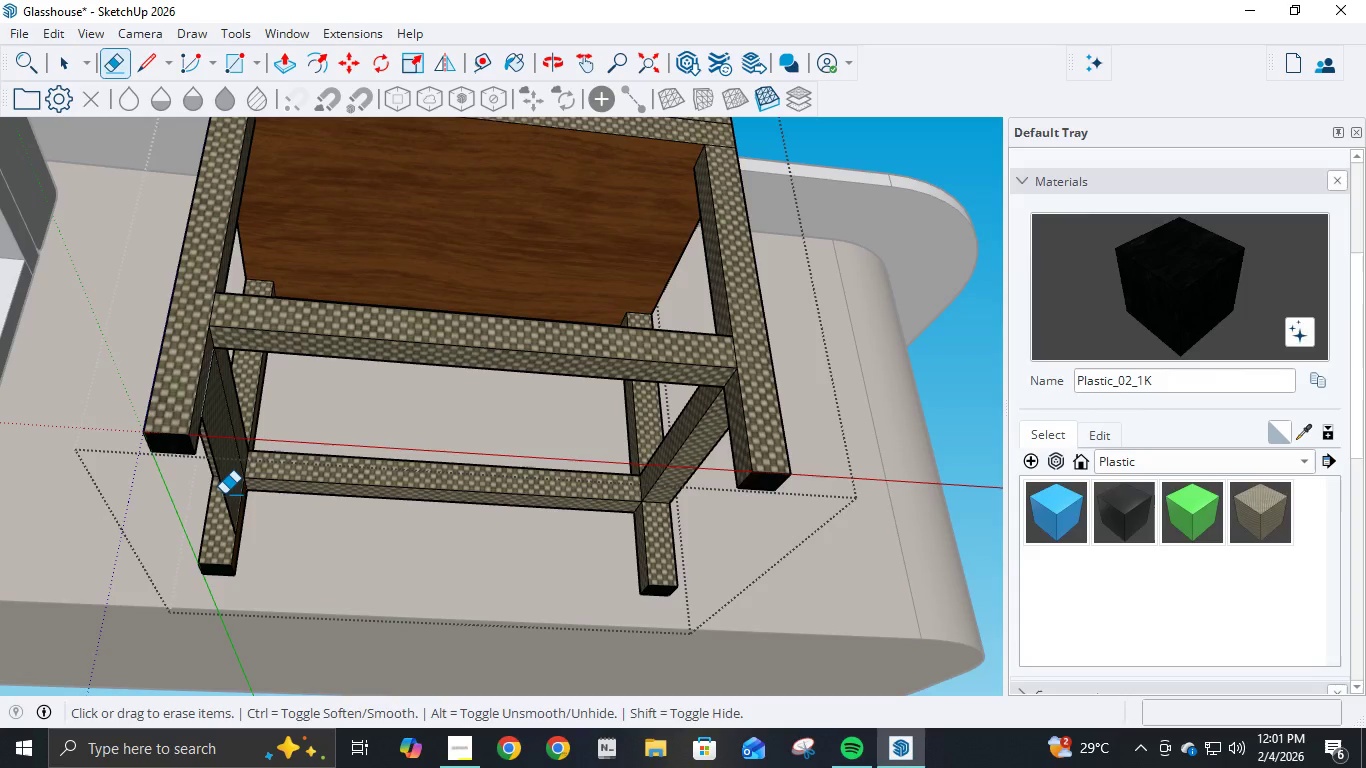 
left_click([224, 494])
 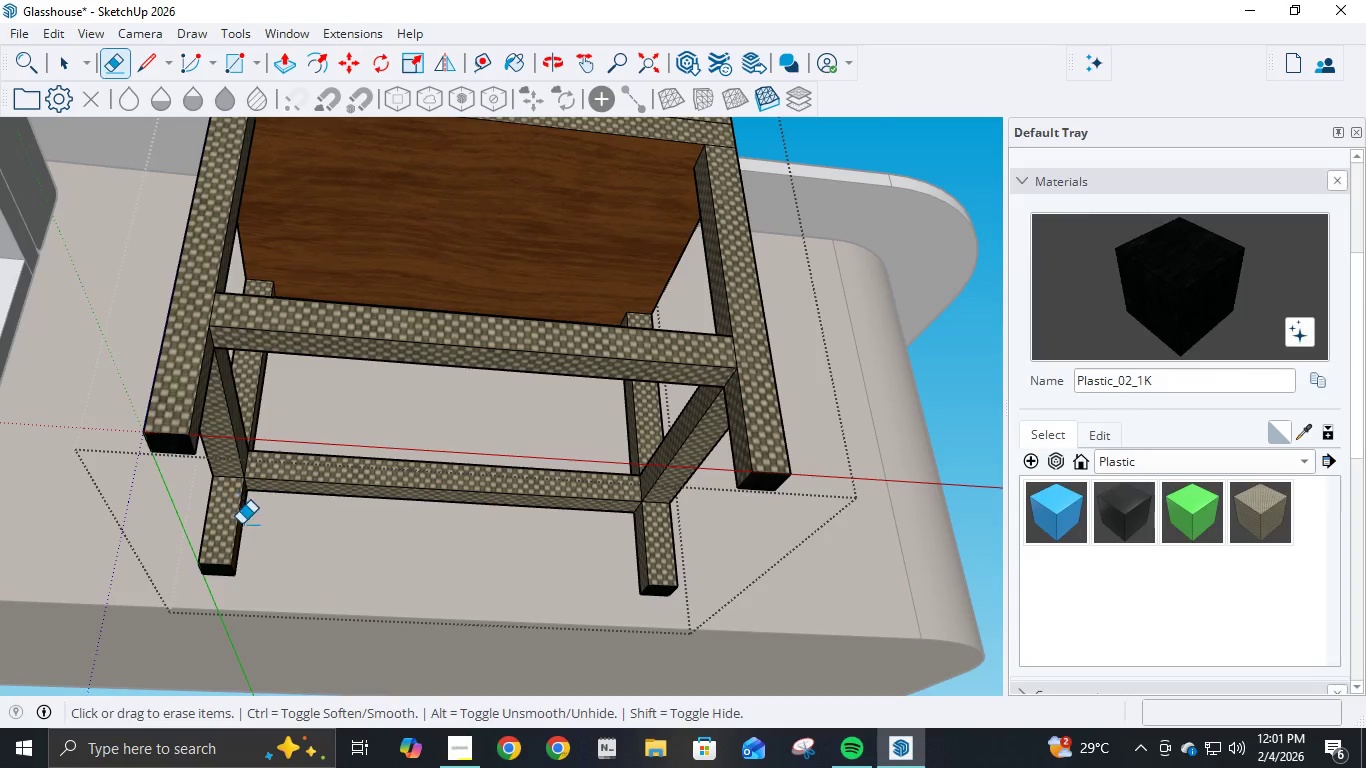 
scroll: coordinate [385, 581], scroll_direction: down, amount: 15.0
 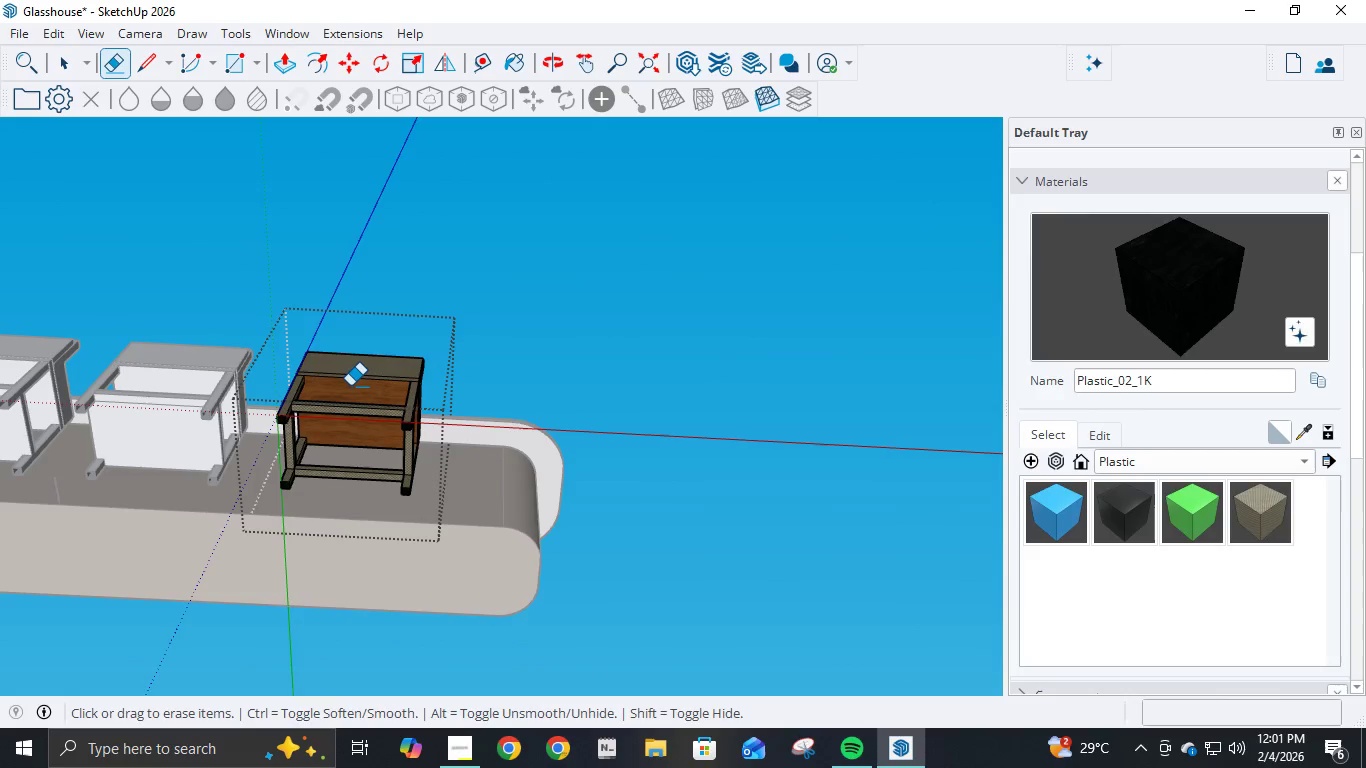 
key(Escape)
 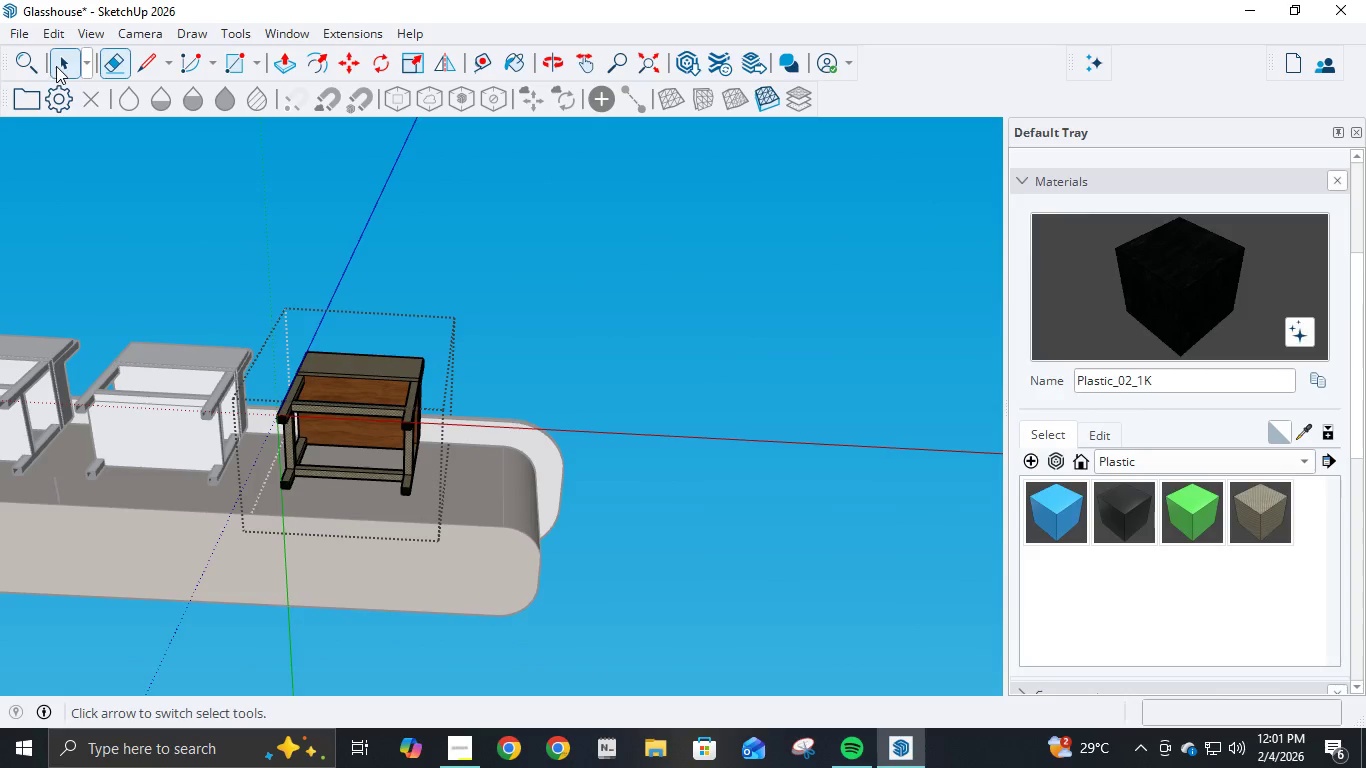 
left_click([58, 64])
 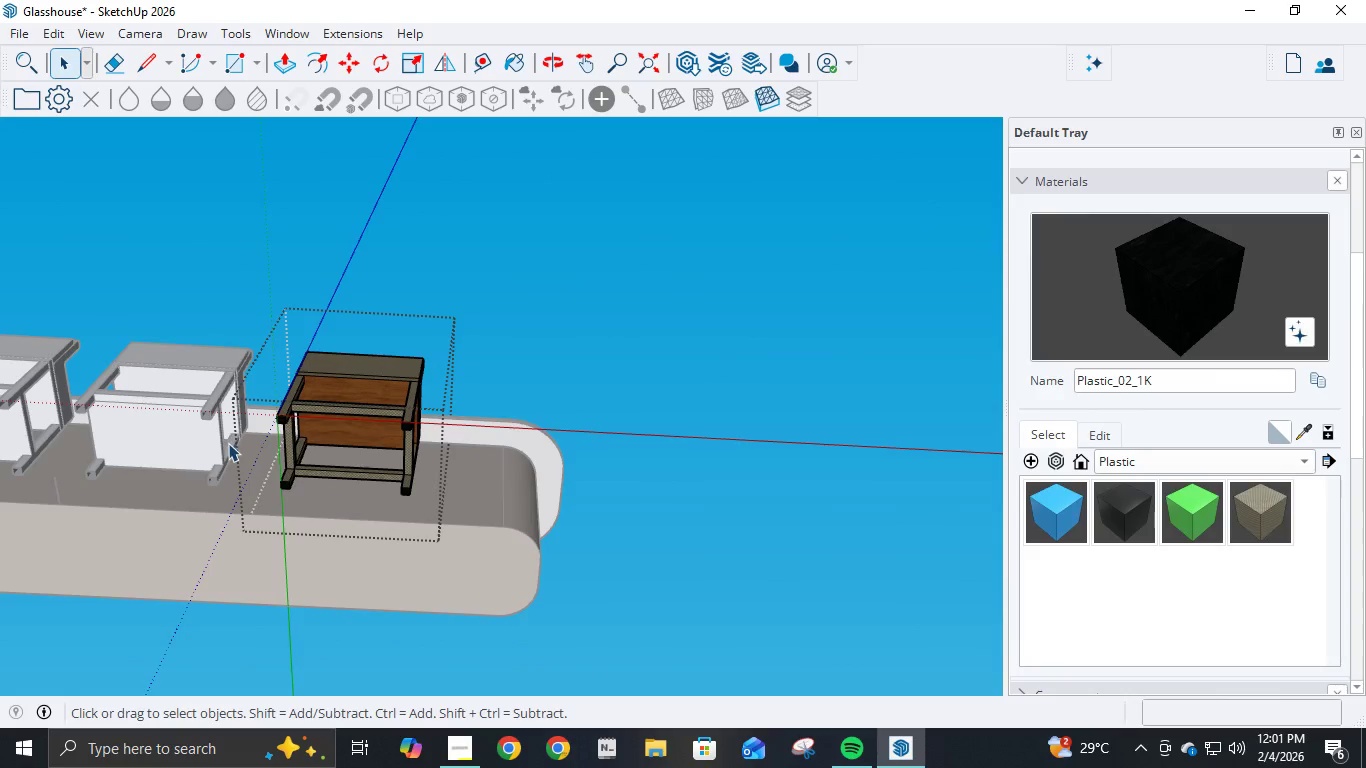 
left_click([228, 443])
 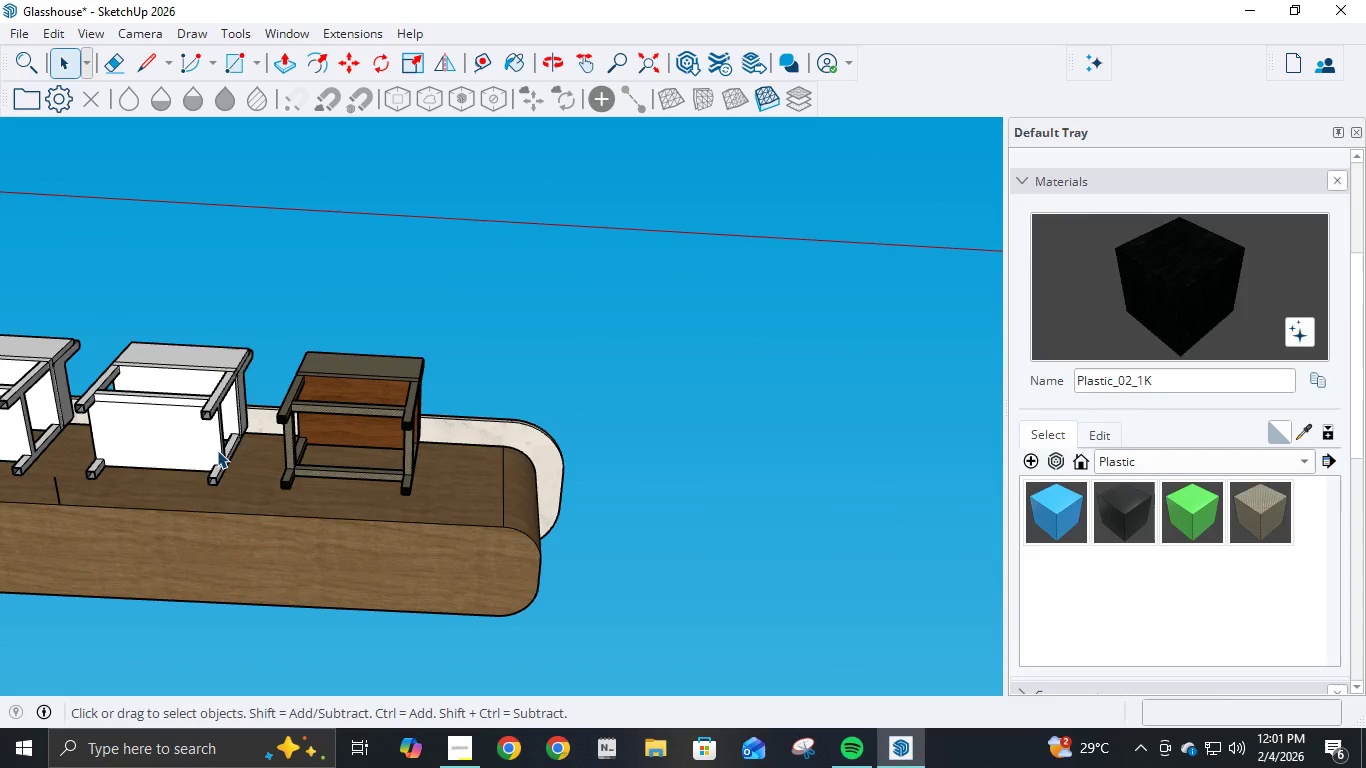 
left_click([217, 450])
 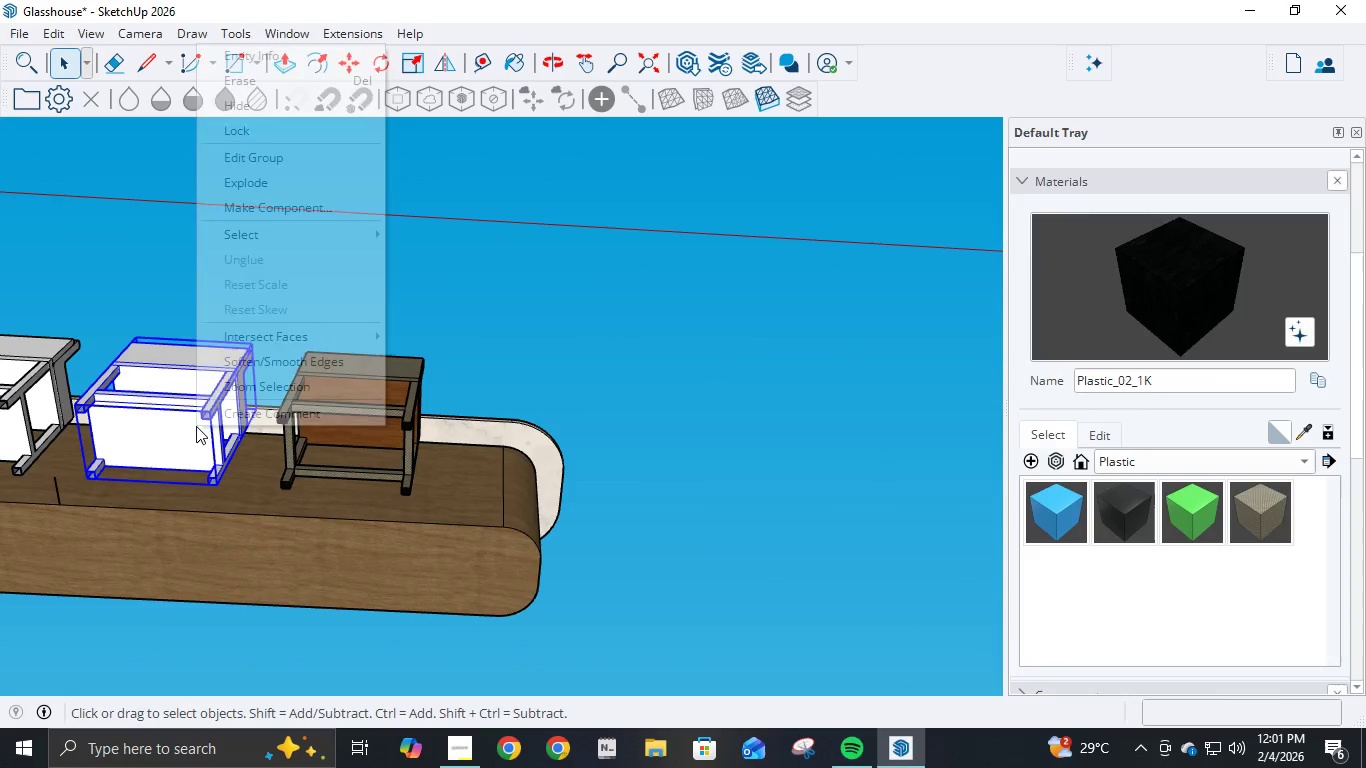 
right_click([196, 426])
 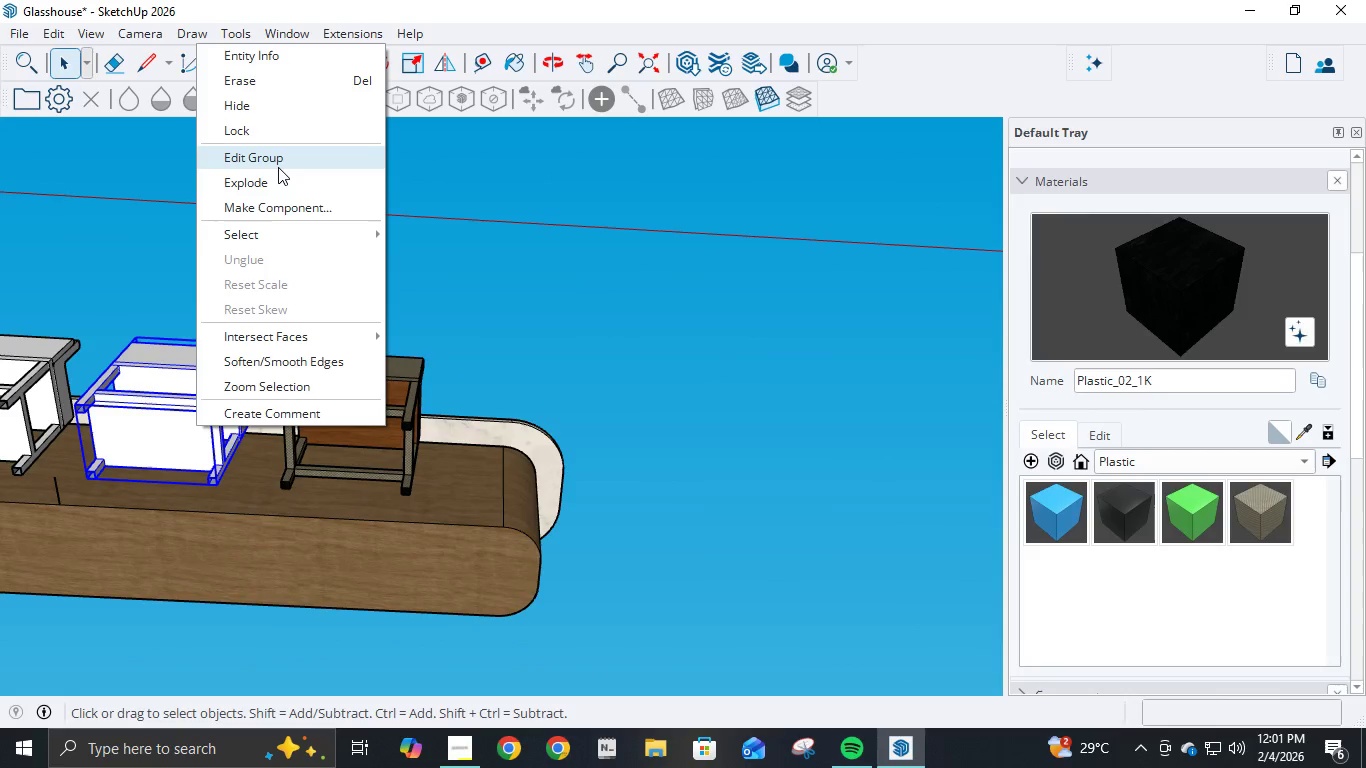 
left_click([278, 167])
 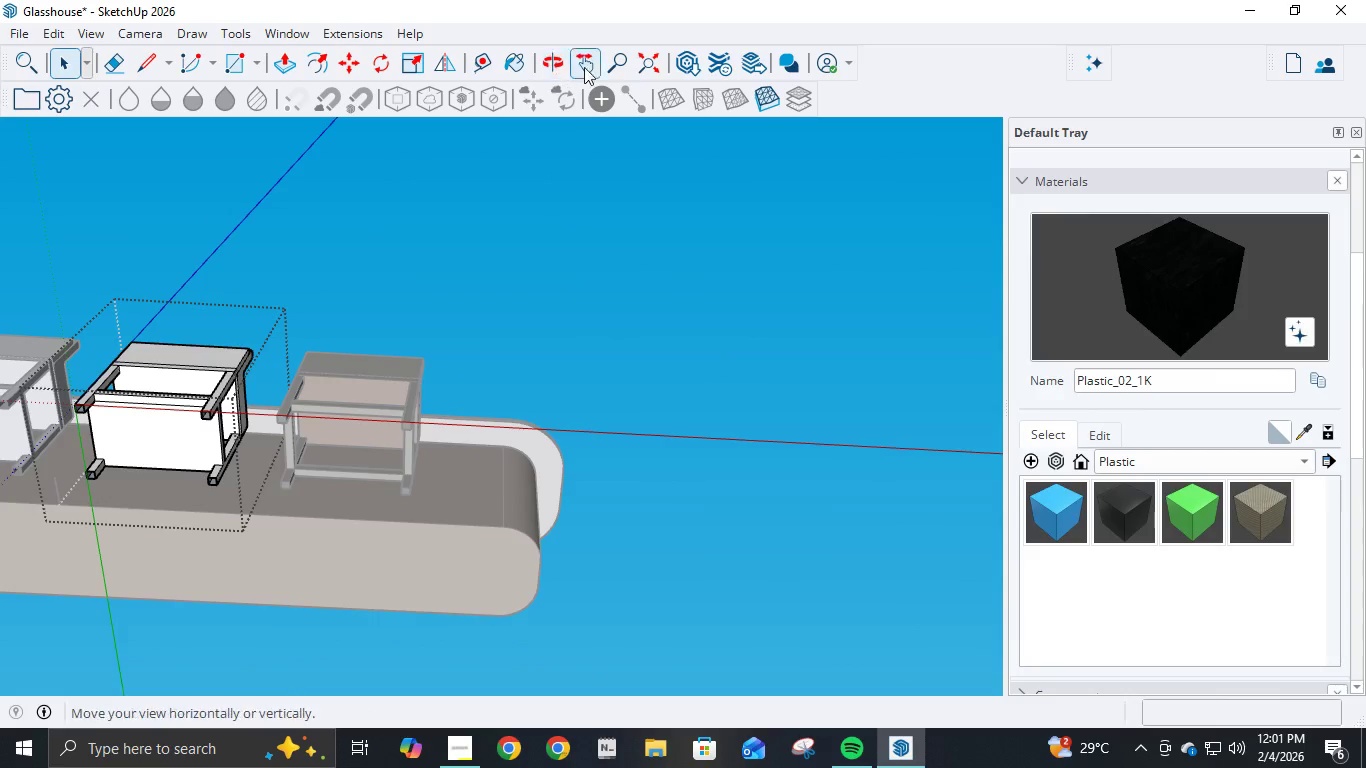 
left_click([592, 64])
 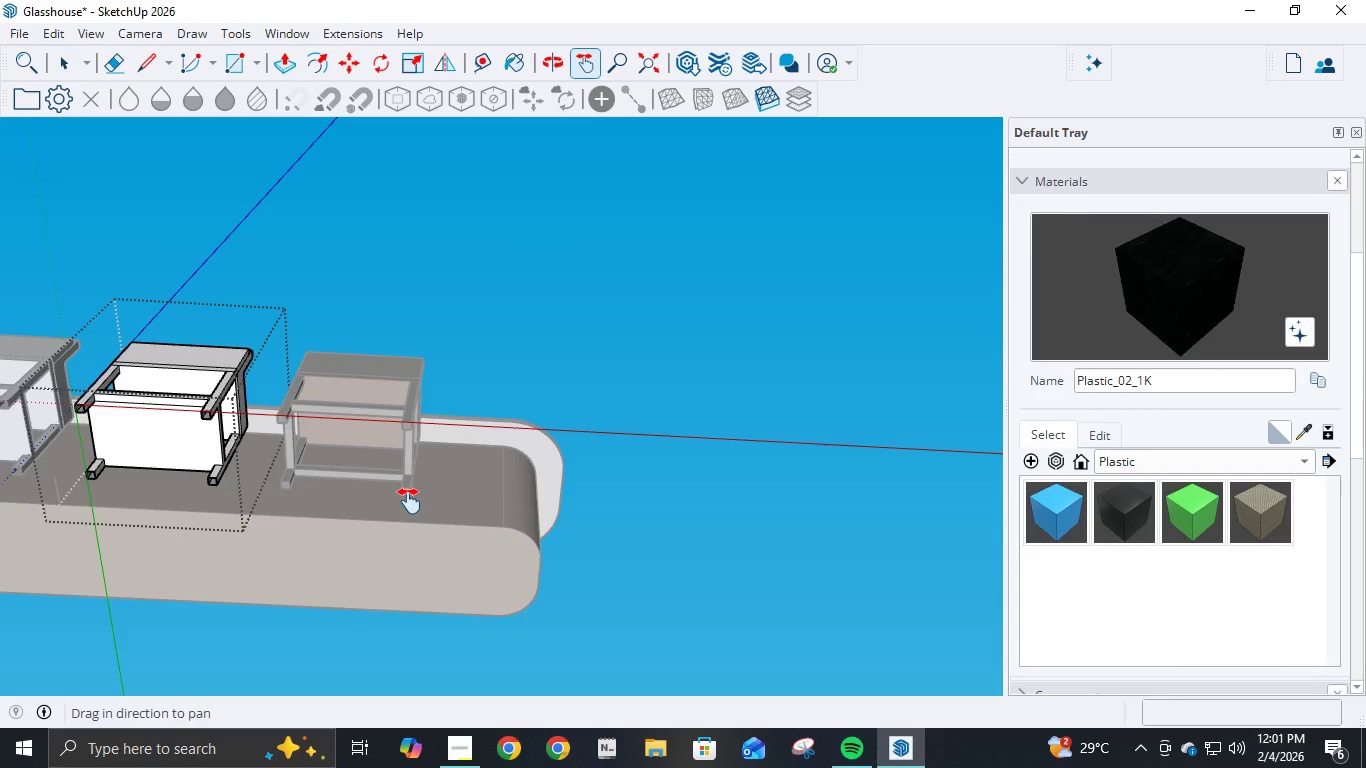 
left_click_drag(start_coordinate=[409, 501], to_coordinate=[686, 531])
 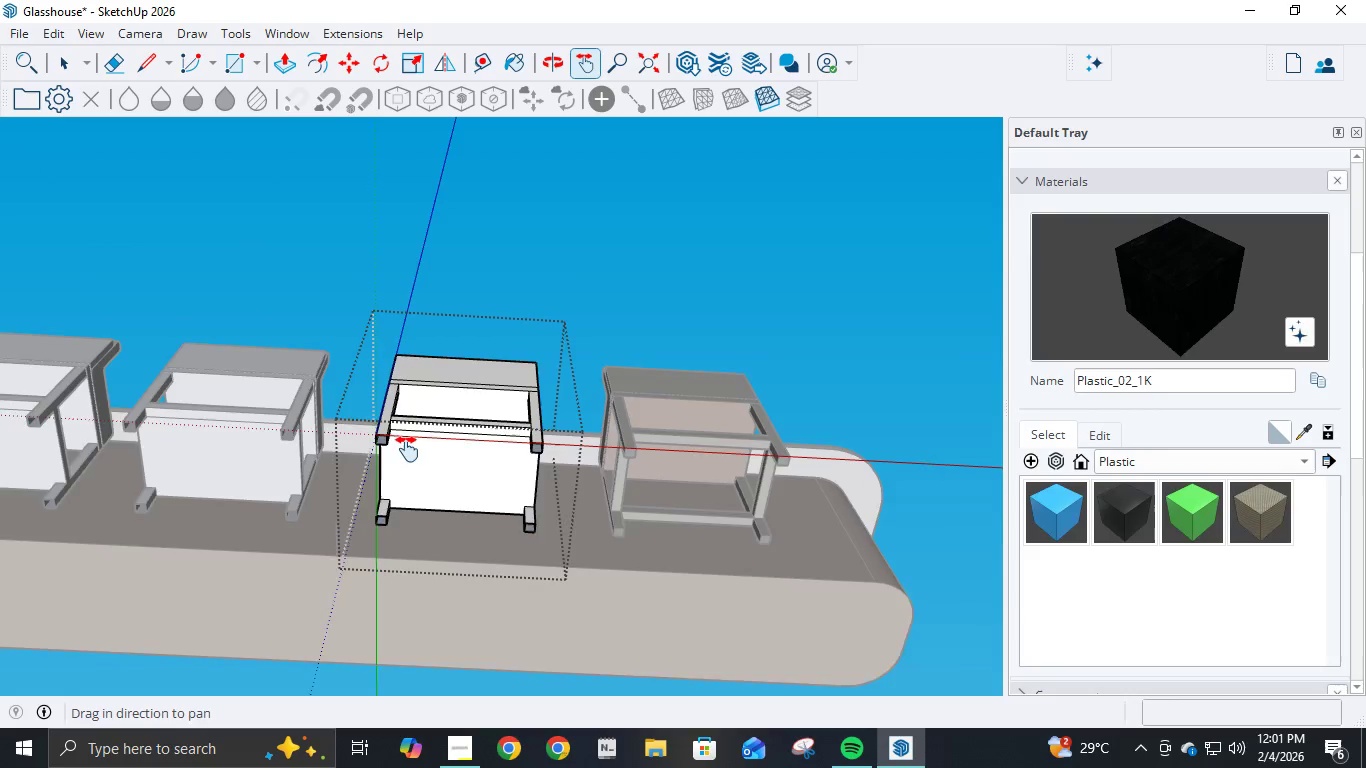 
scroll: coordinate [532, 460], scroll_direction: up, amount: 6.0
 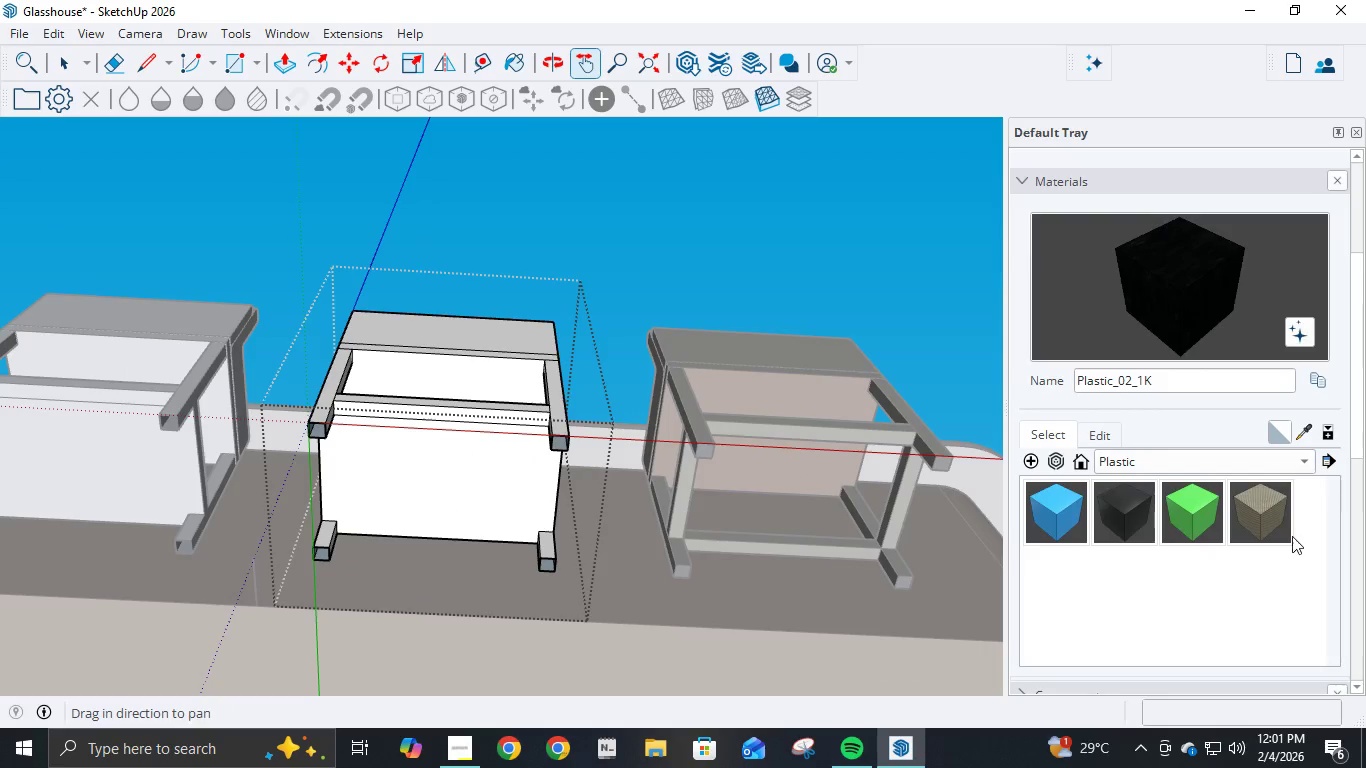 
left_click([1280, 530])
 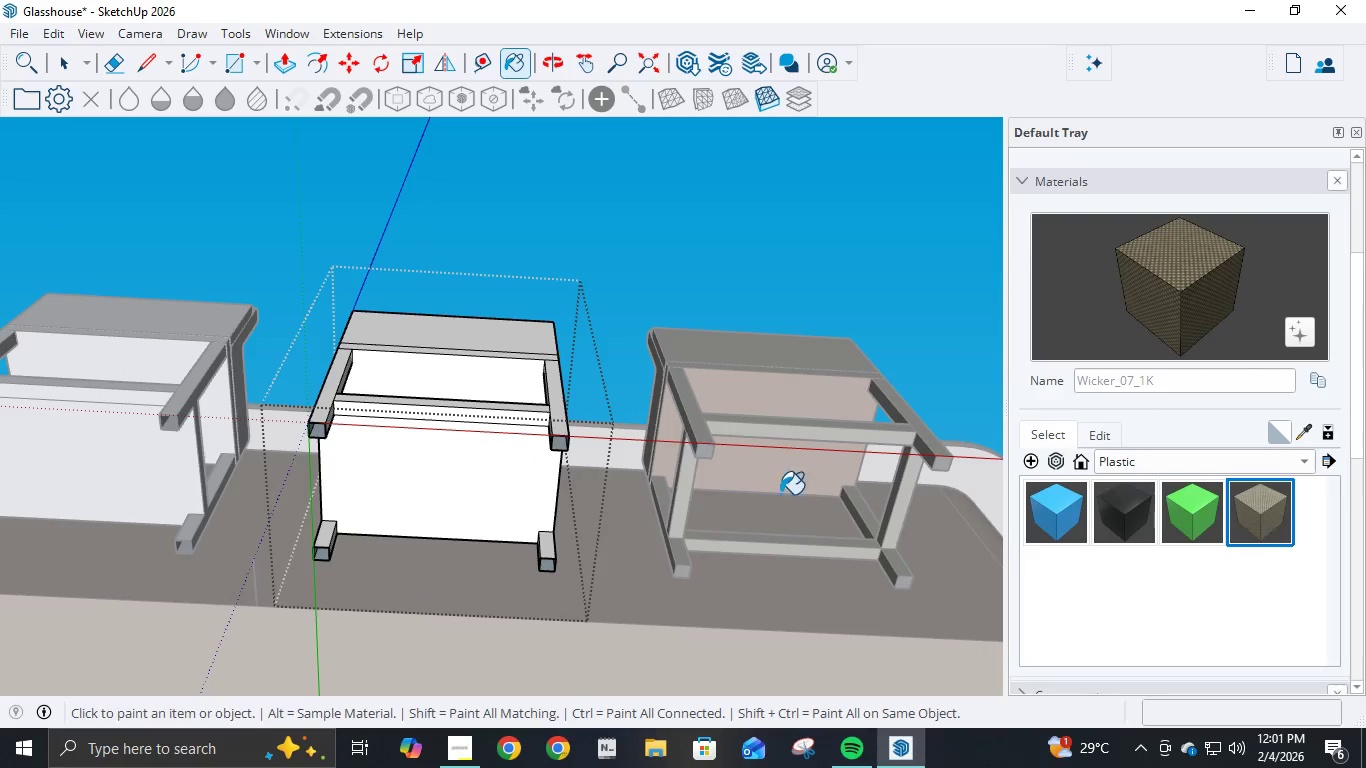 
hold_key(key=ShiftLeft, duration=1.33)
left_click([516, 478])
 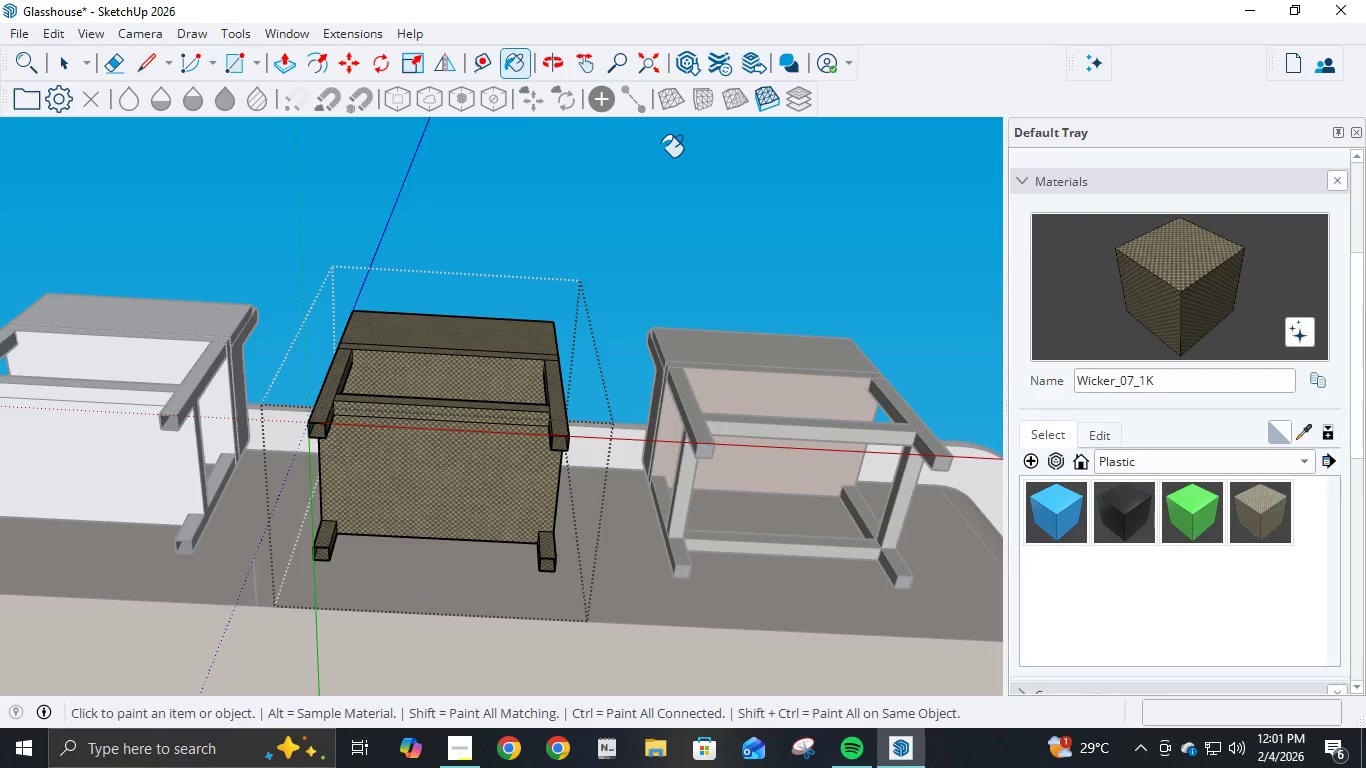 
key(L)
 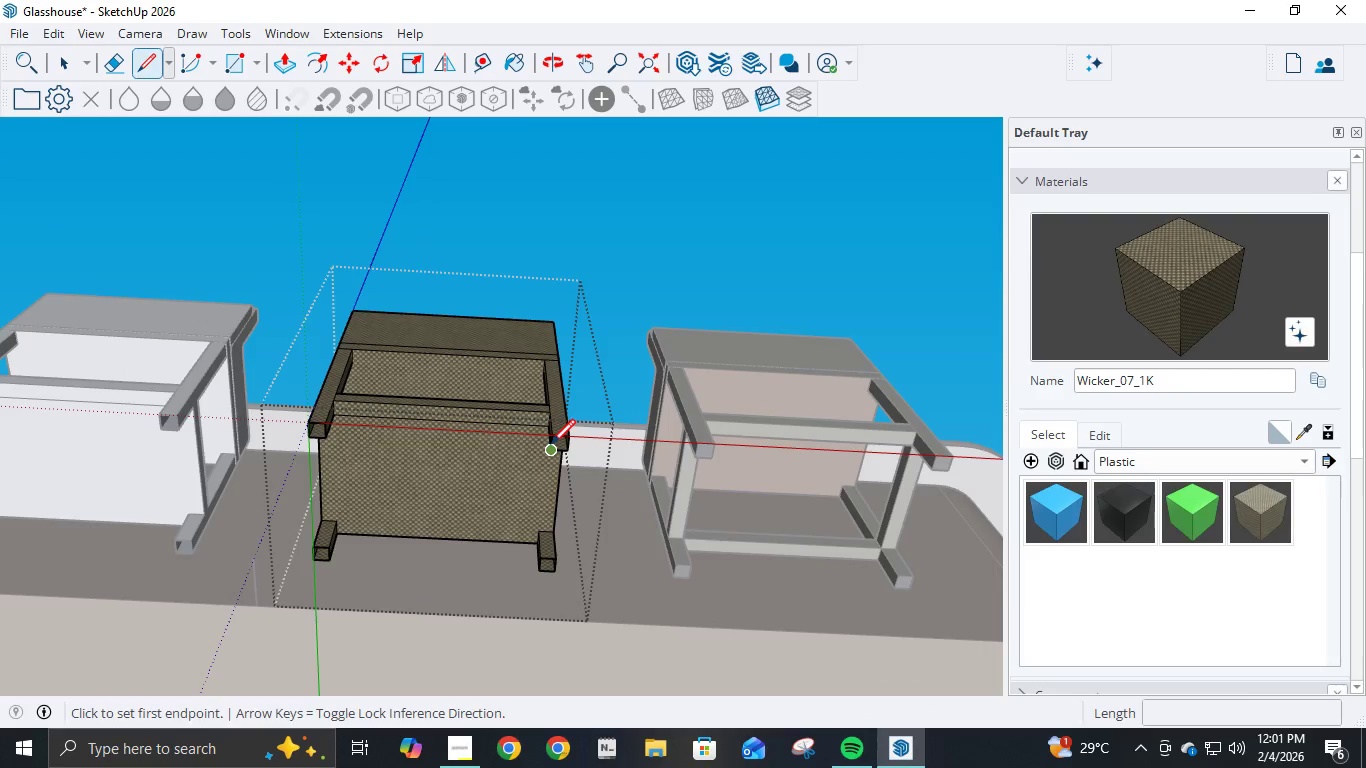 
left_click([551, 451])
 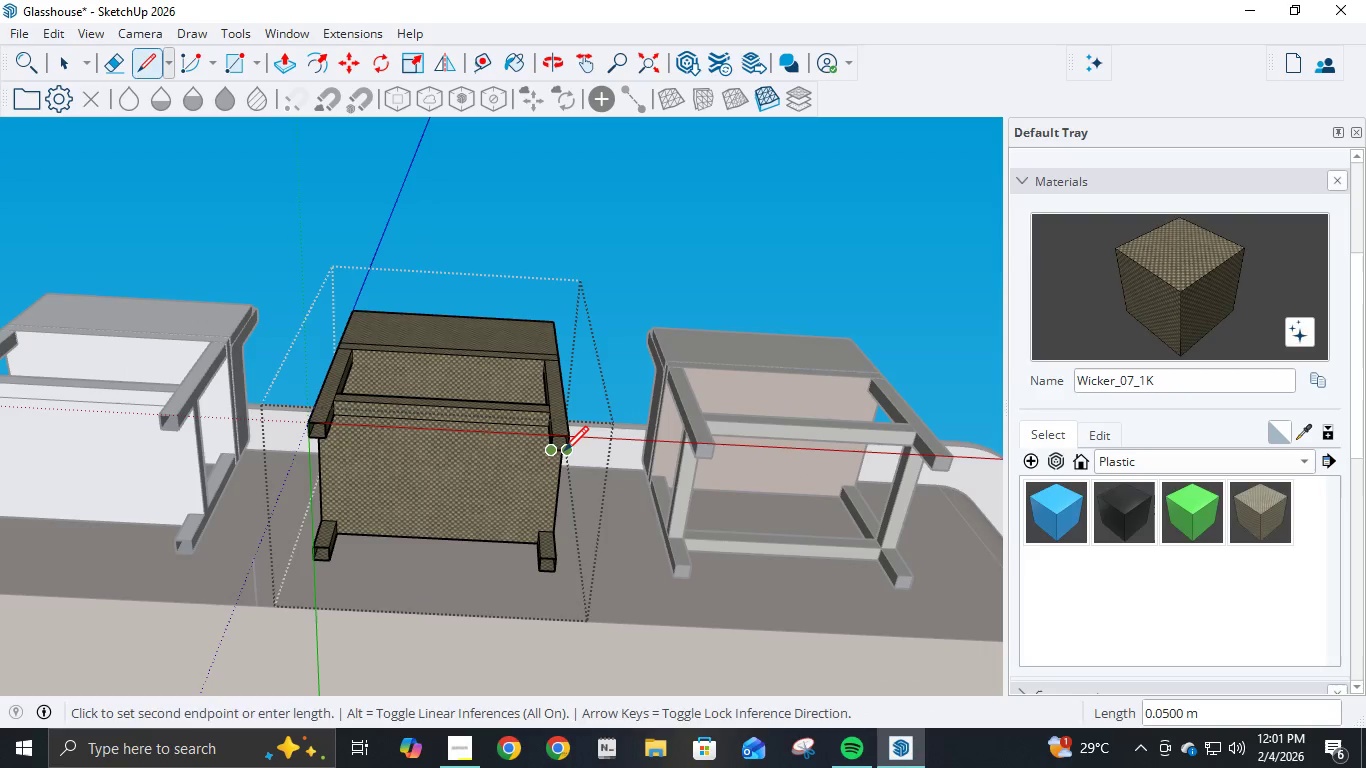 
left_click([564, 453])
 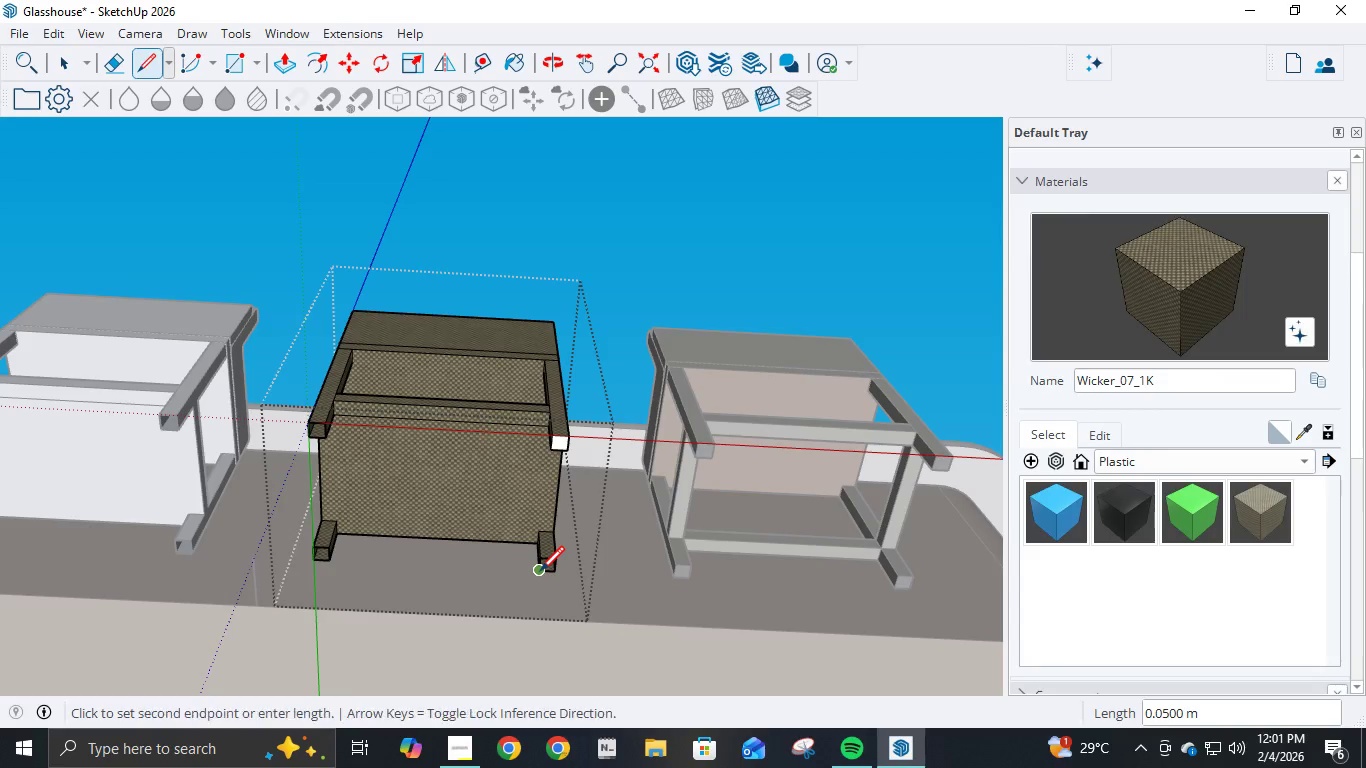 
double_click([551, 573])
 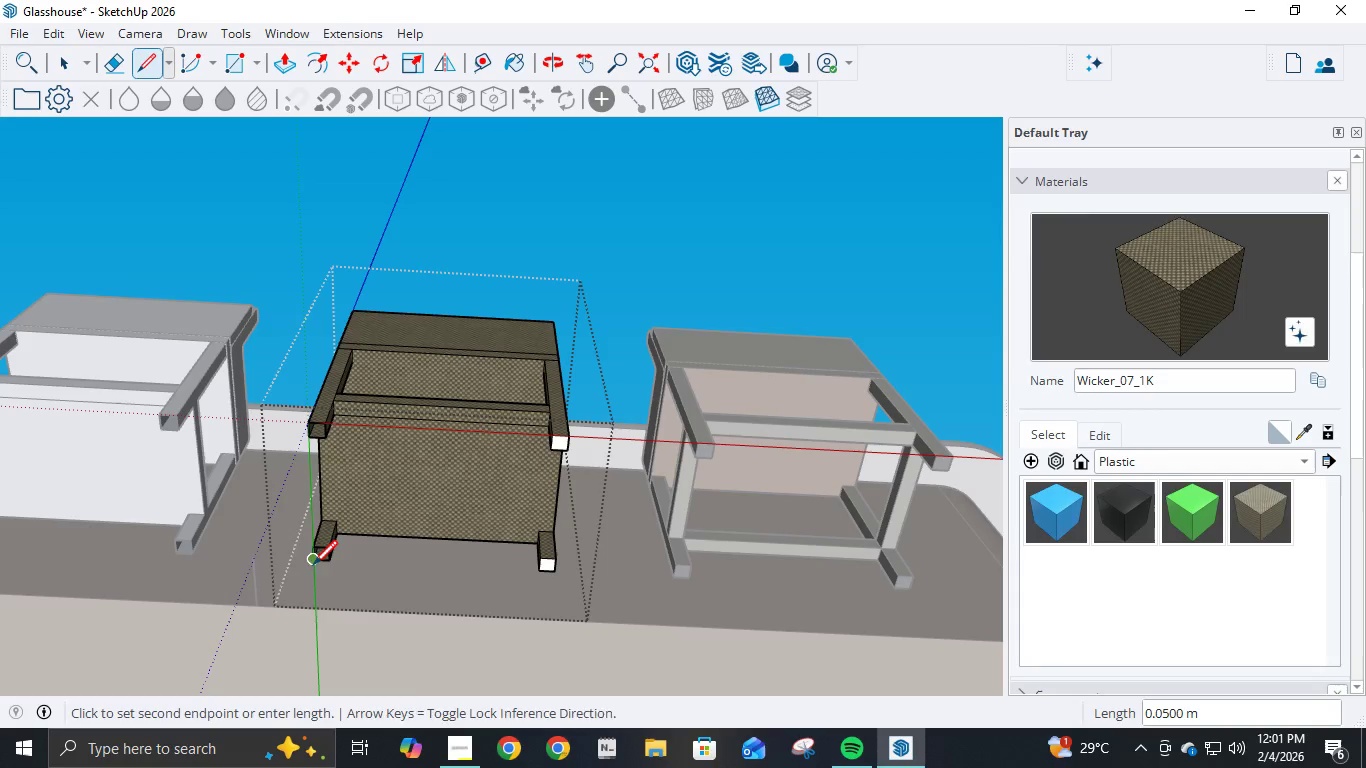 
double_click([327, 566])
 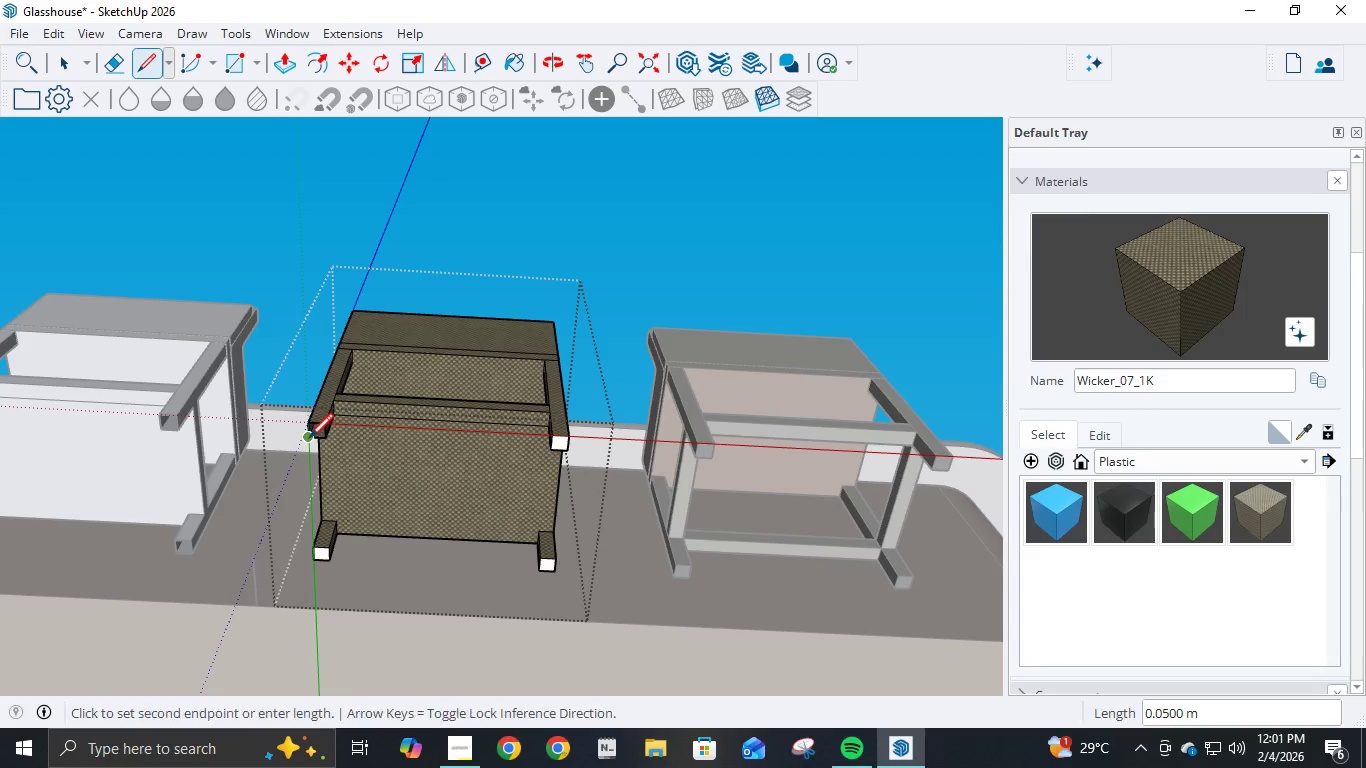 
double_click([324, 441])
 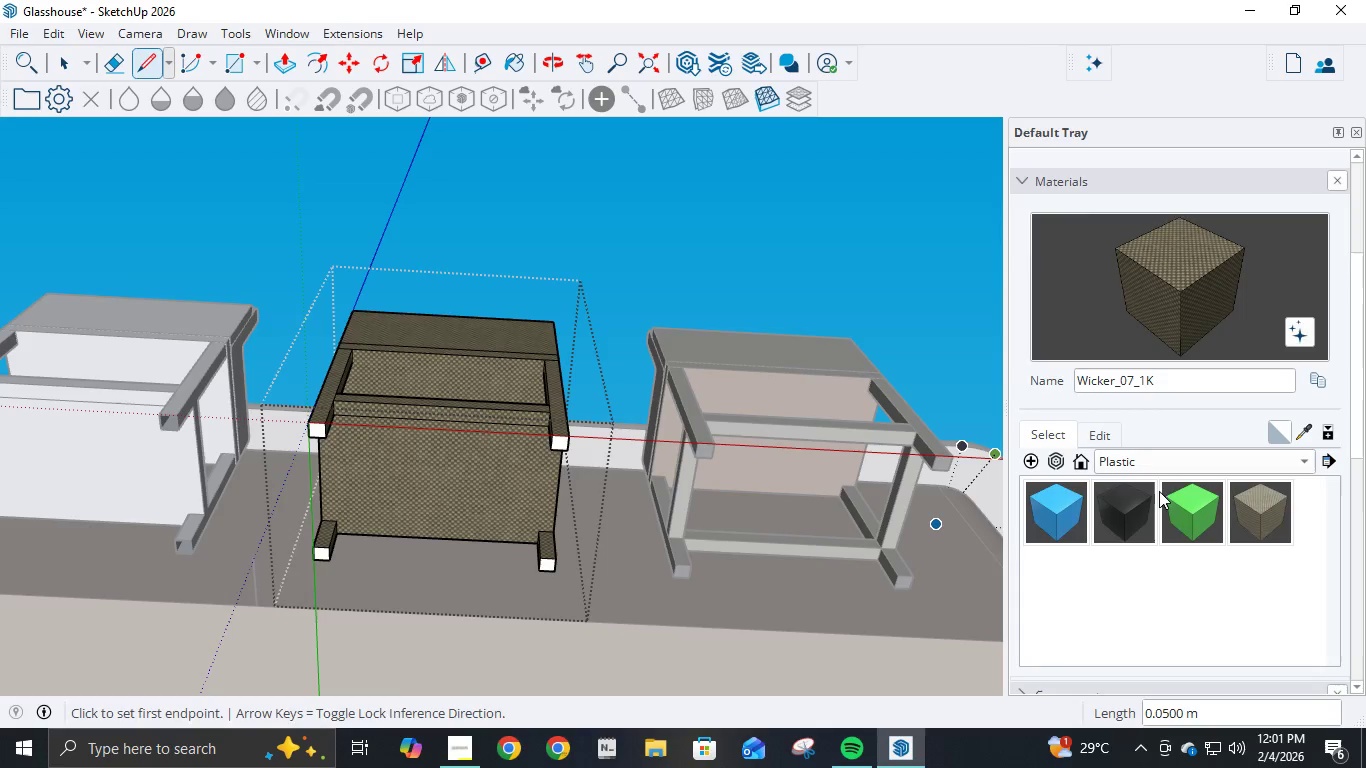 
left_click([1136, 507])
 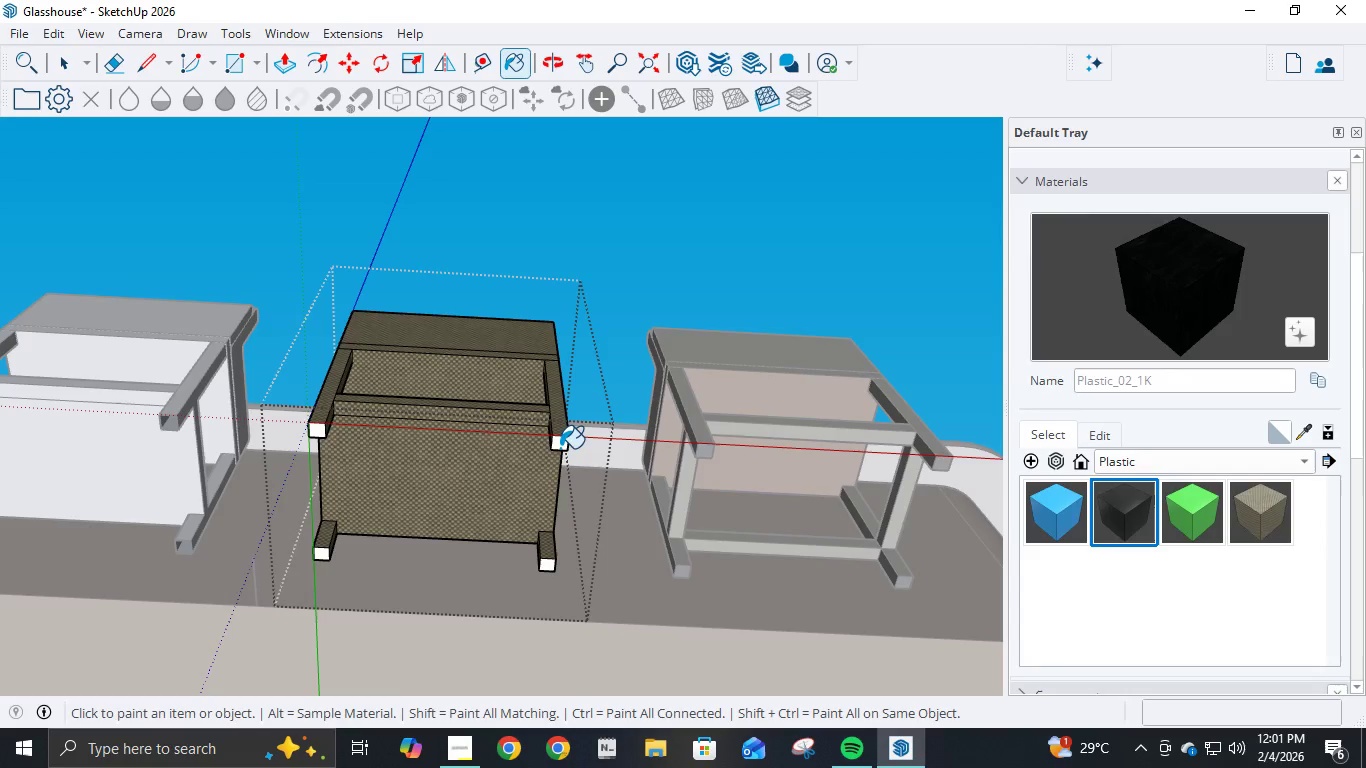 
left_click([560, 444])
 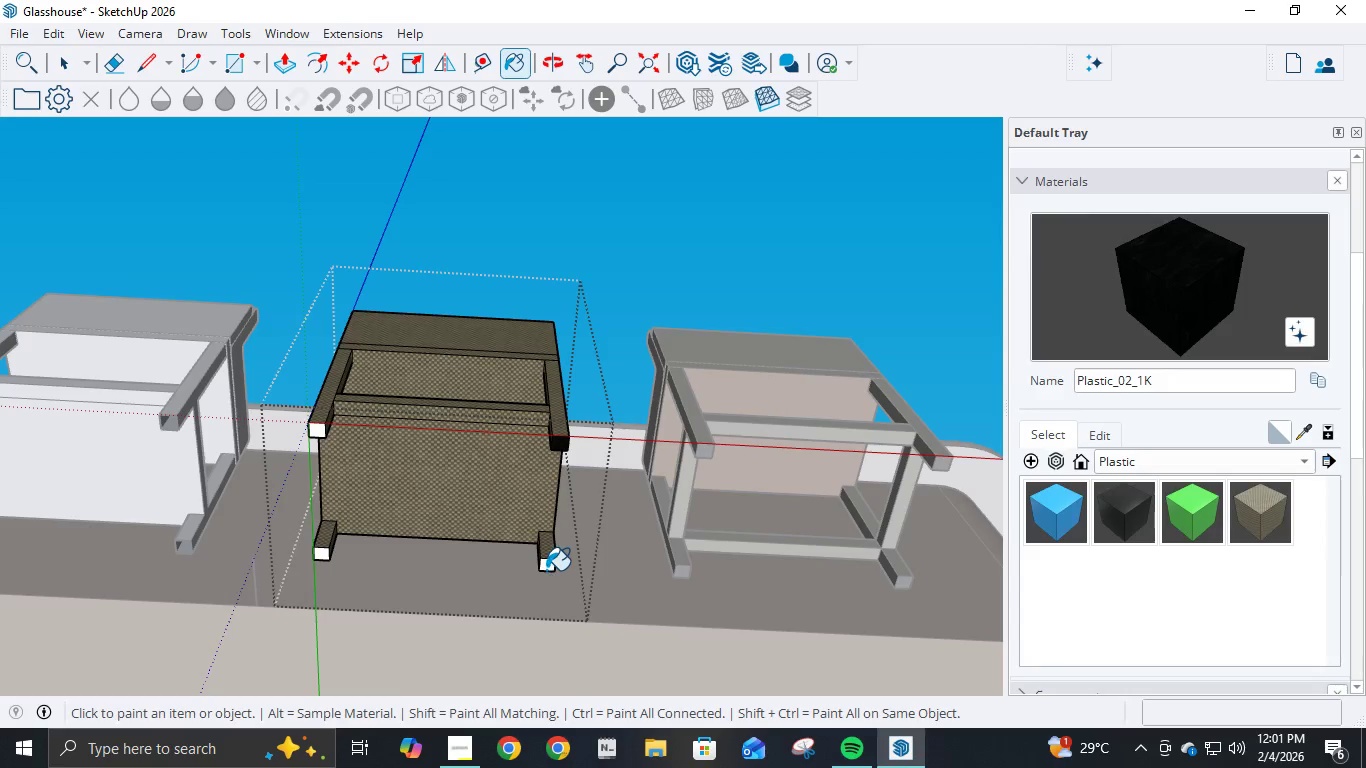 
left_click([546, 567])
 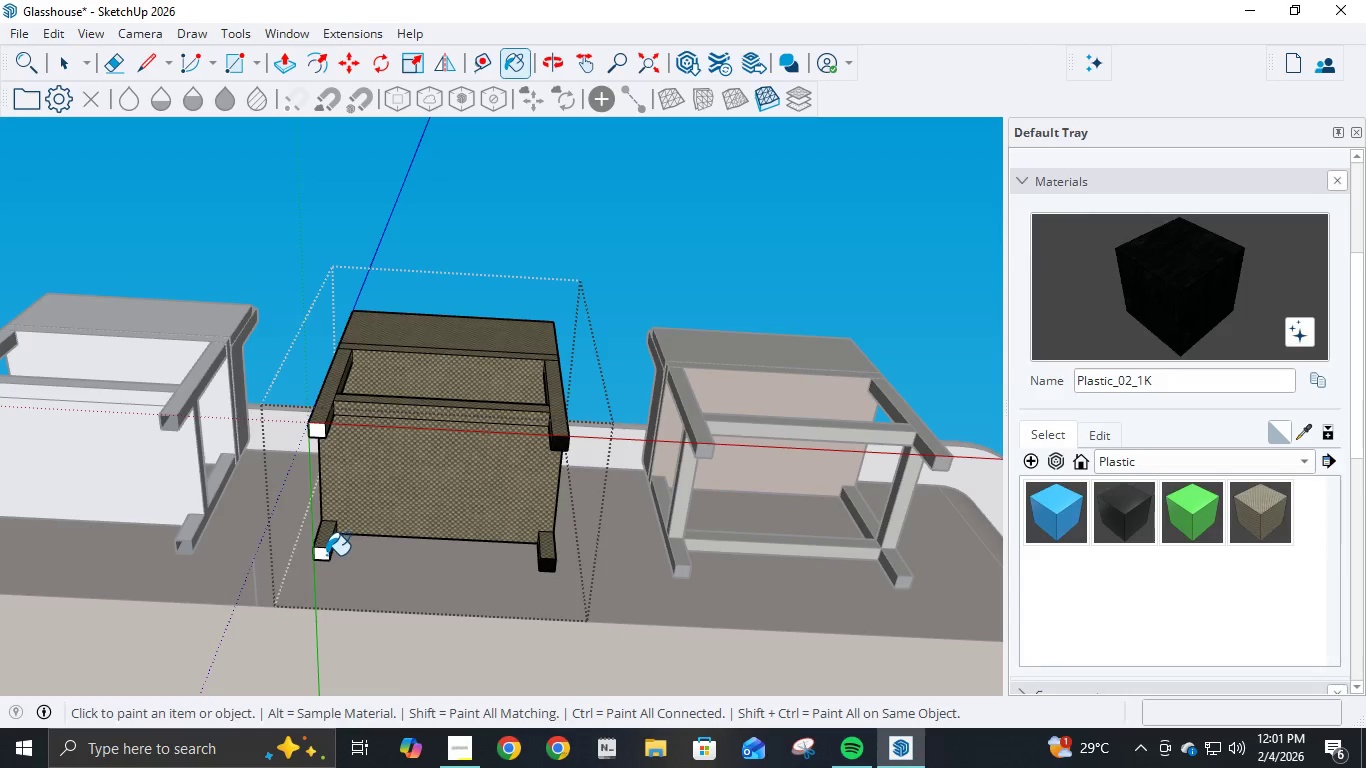 
left_click([324, 557])
 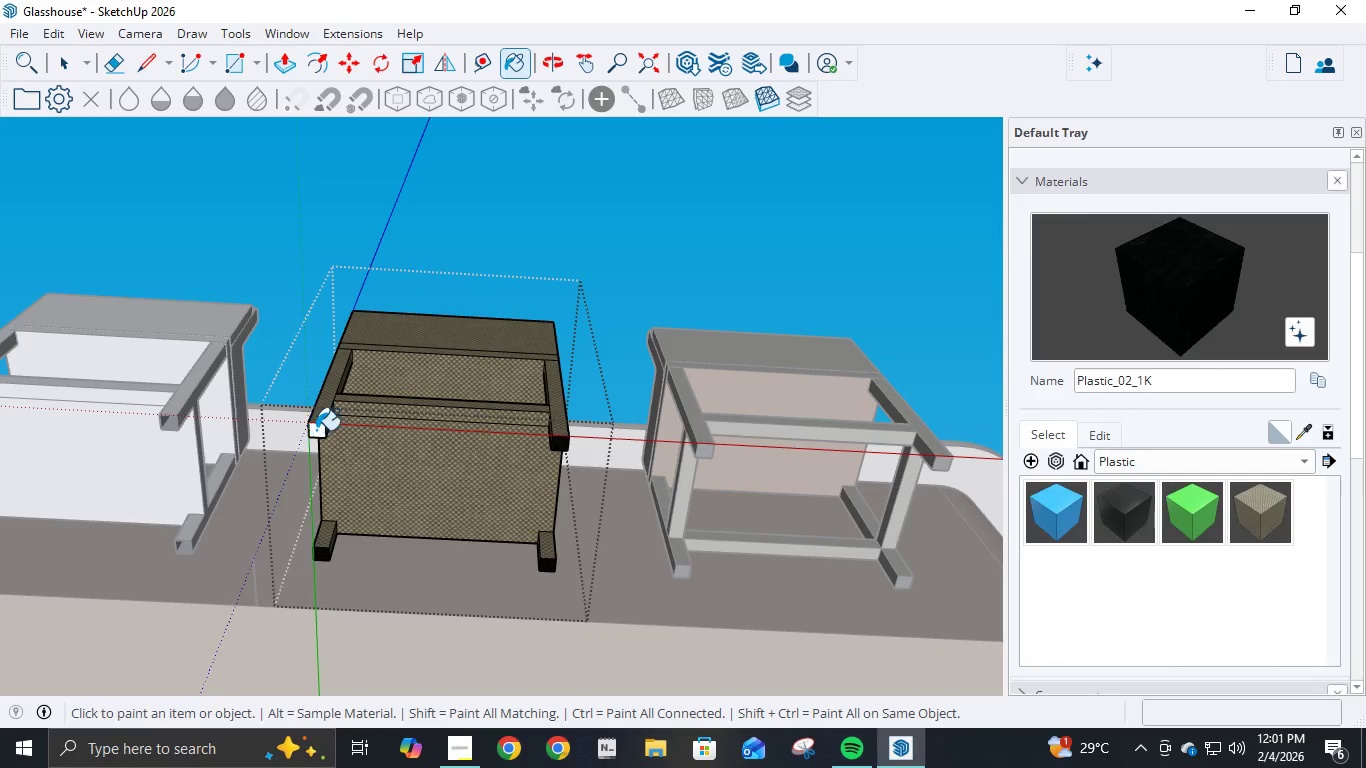 
left_click([316, 430])
 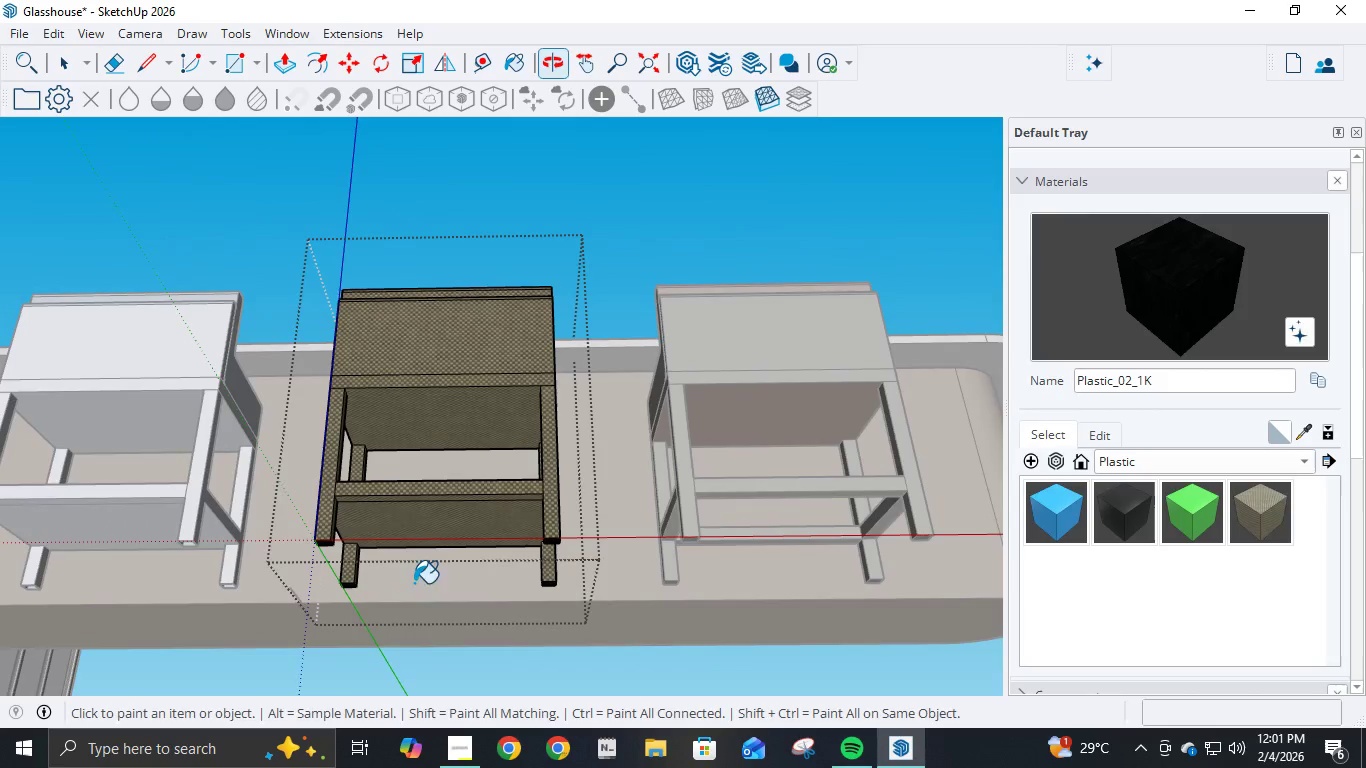 
scroll: coordinate [505, 523], scroll_direction: up, amount: 7.0
 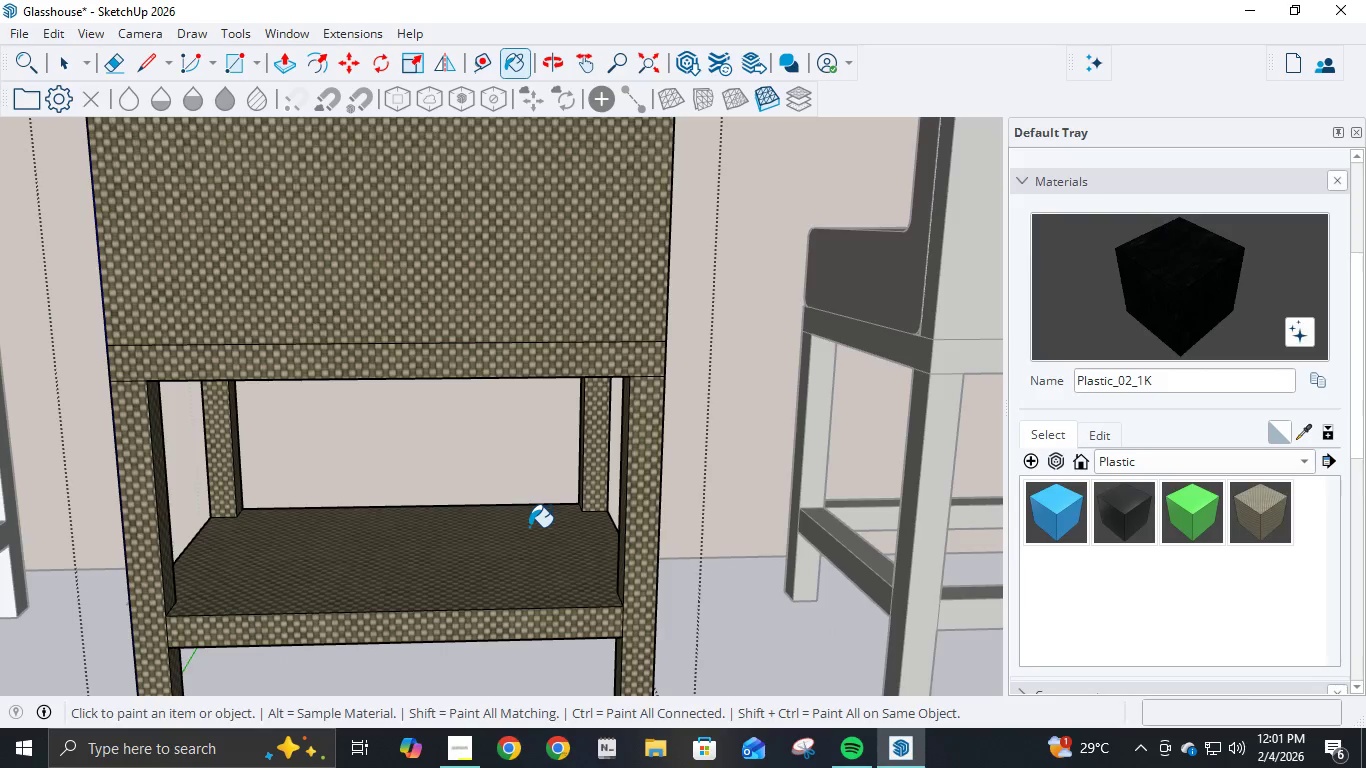 
key(L)
 